 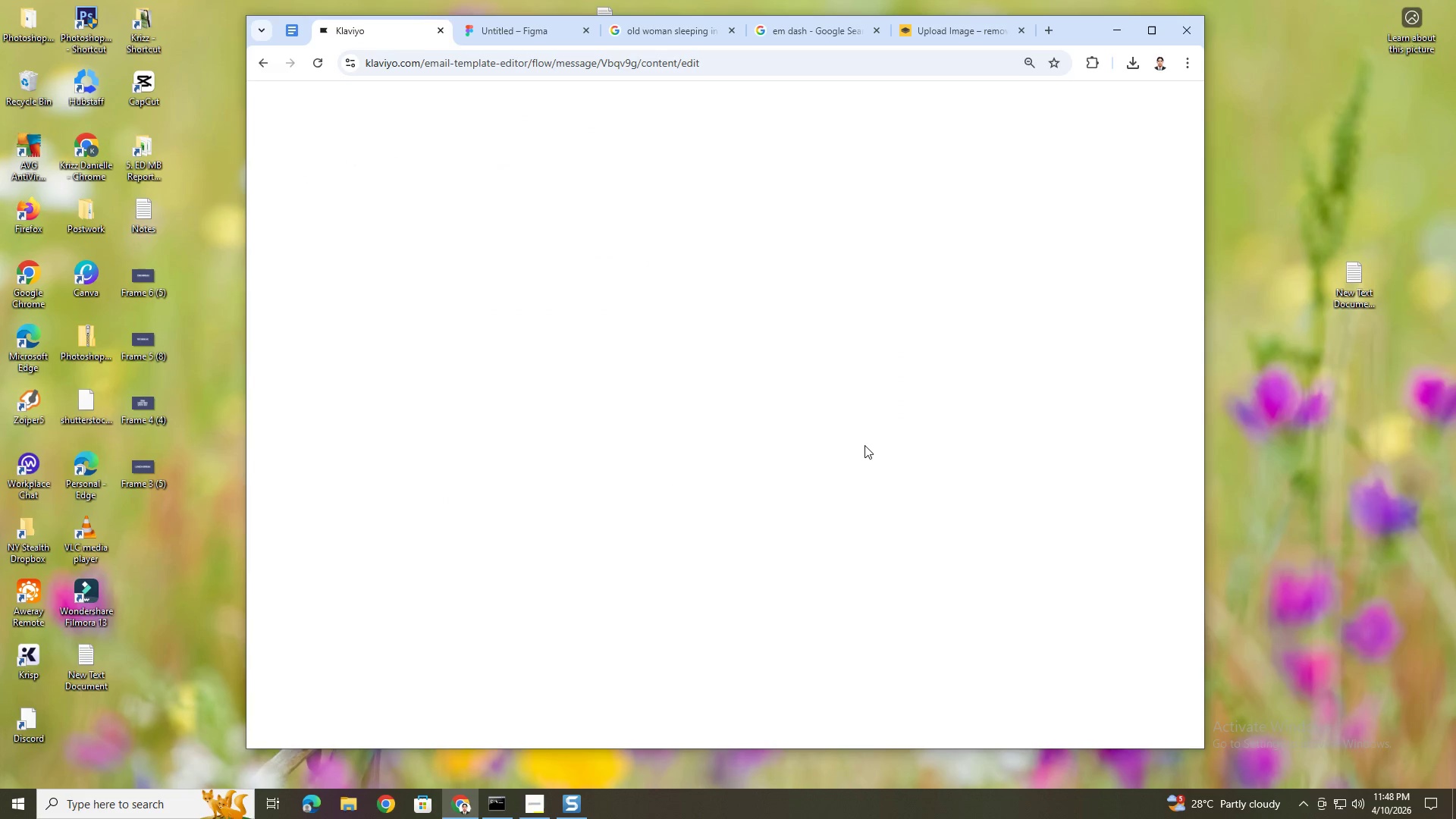 
scroll: coordinate [893, 446], scroll_direction: down, amount: 8.0
 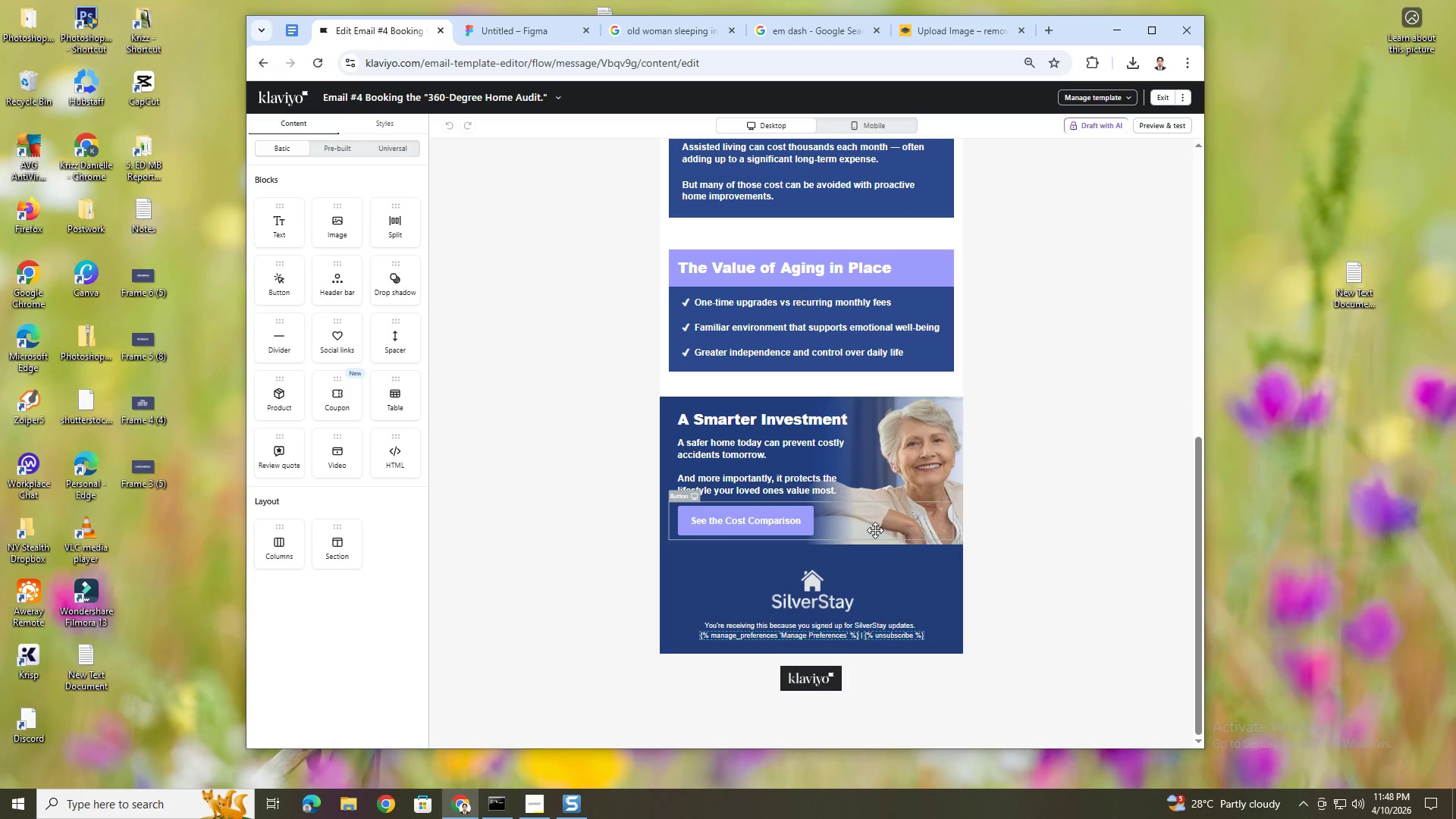 
left_click([790, 522])
 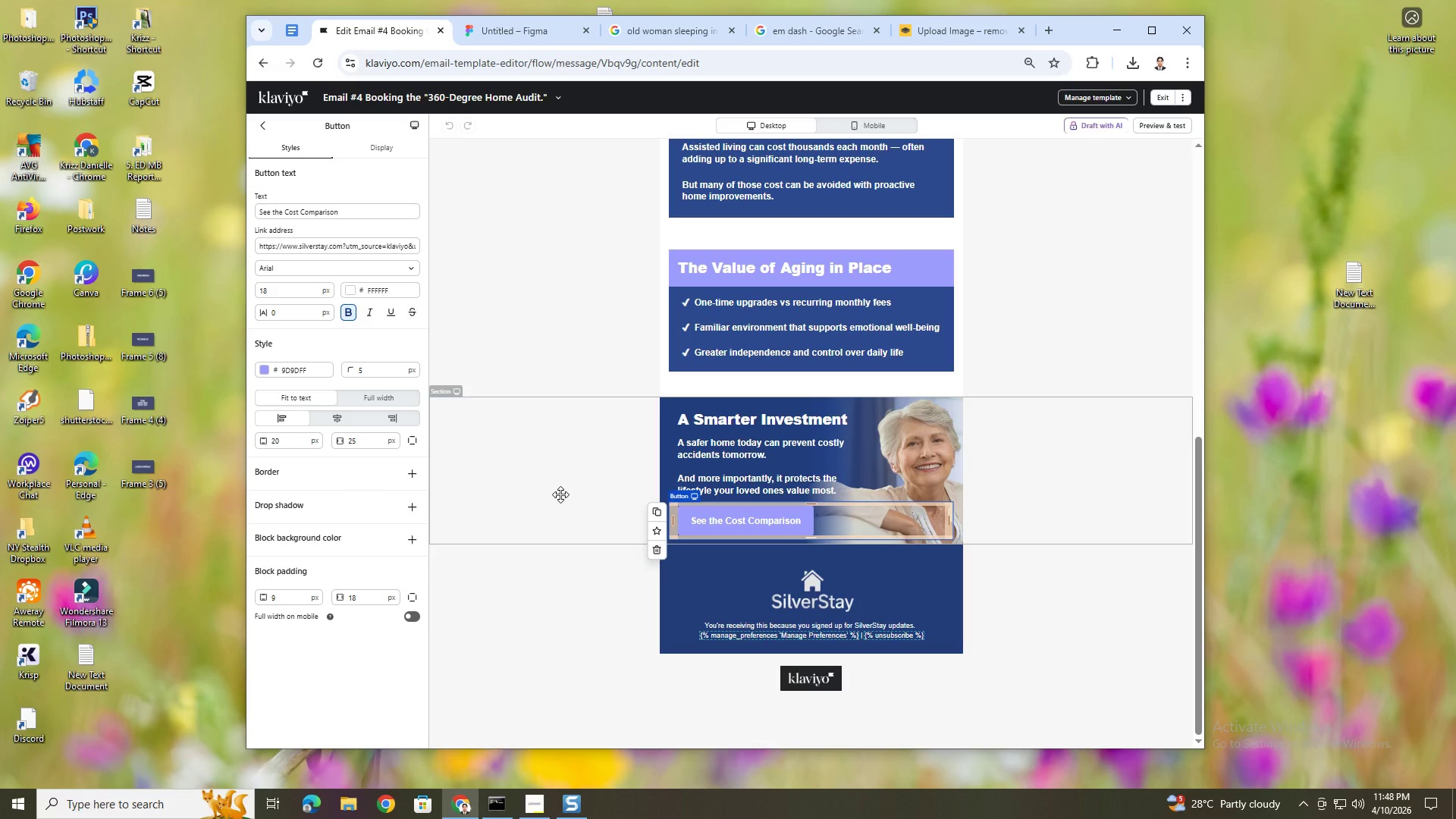 
scroll: coordinate [575, 492], scroll_direction: up, amount: 1.0
 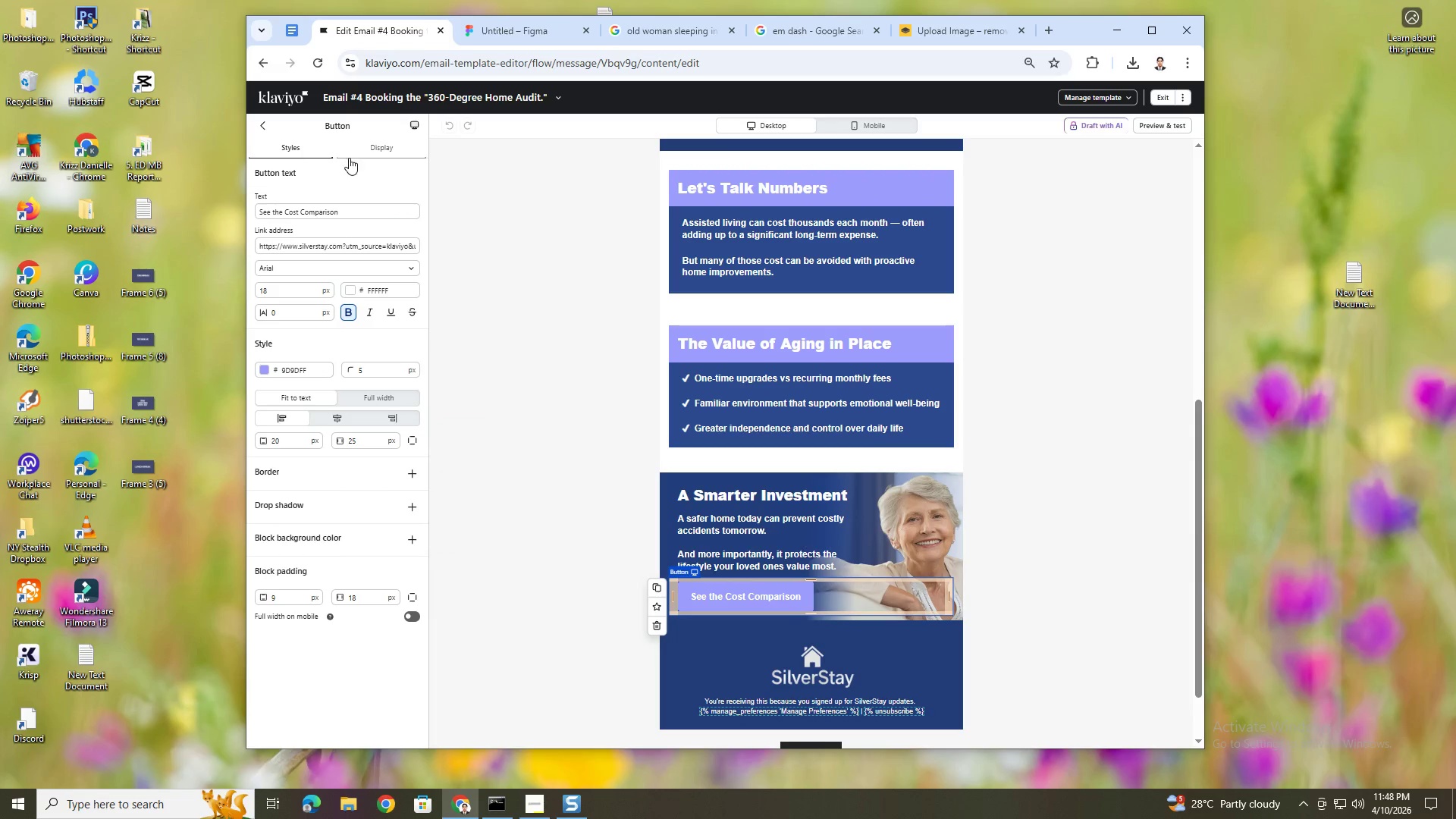 
left_click([265, 129])
 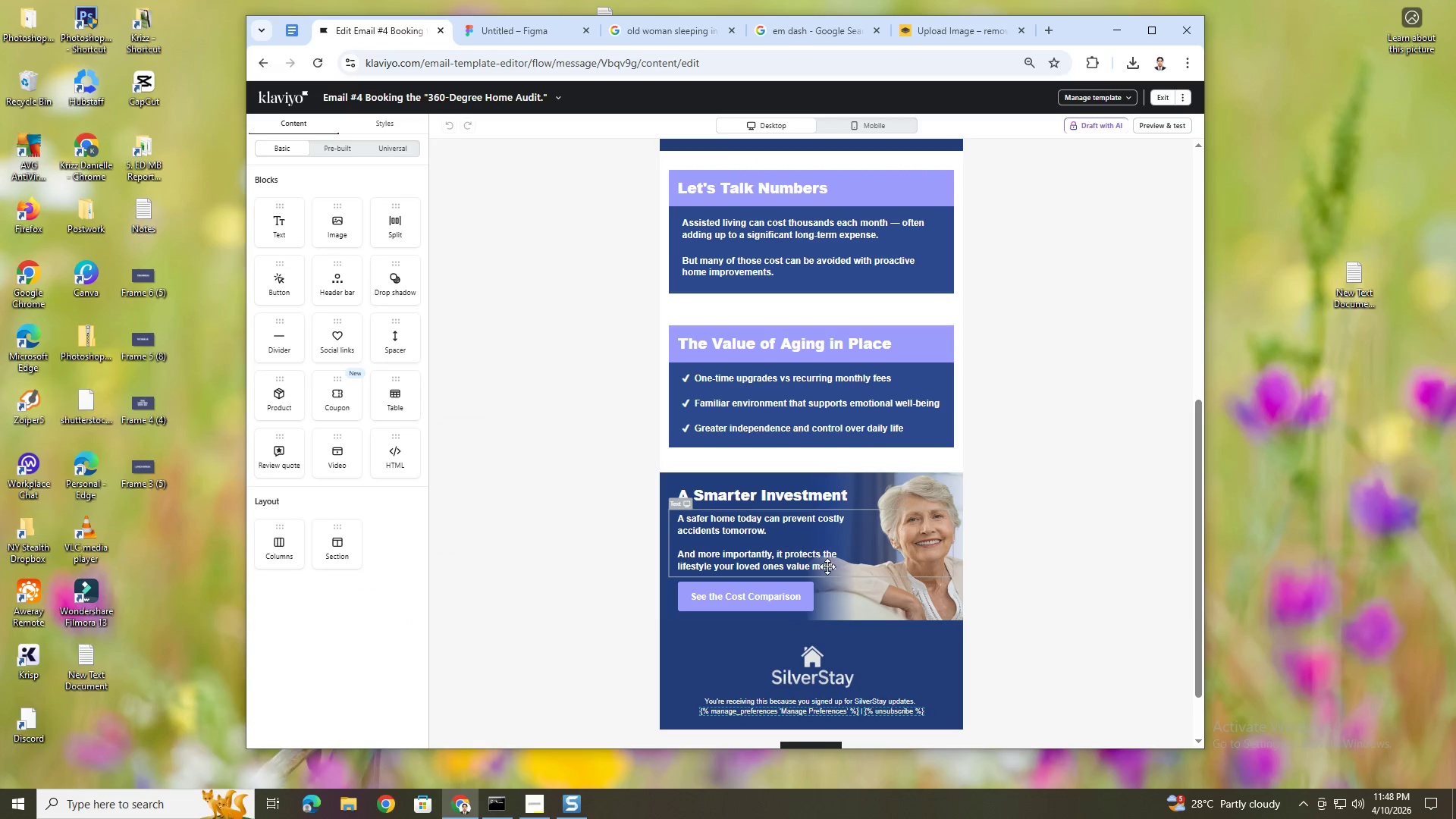 
left_click([815, 593])
 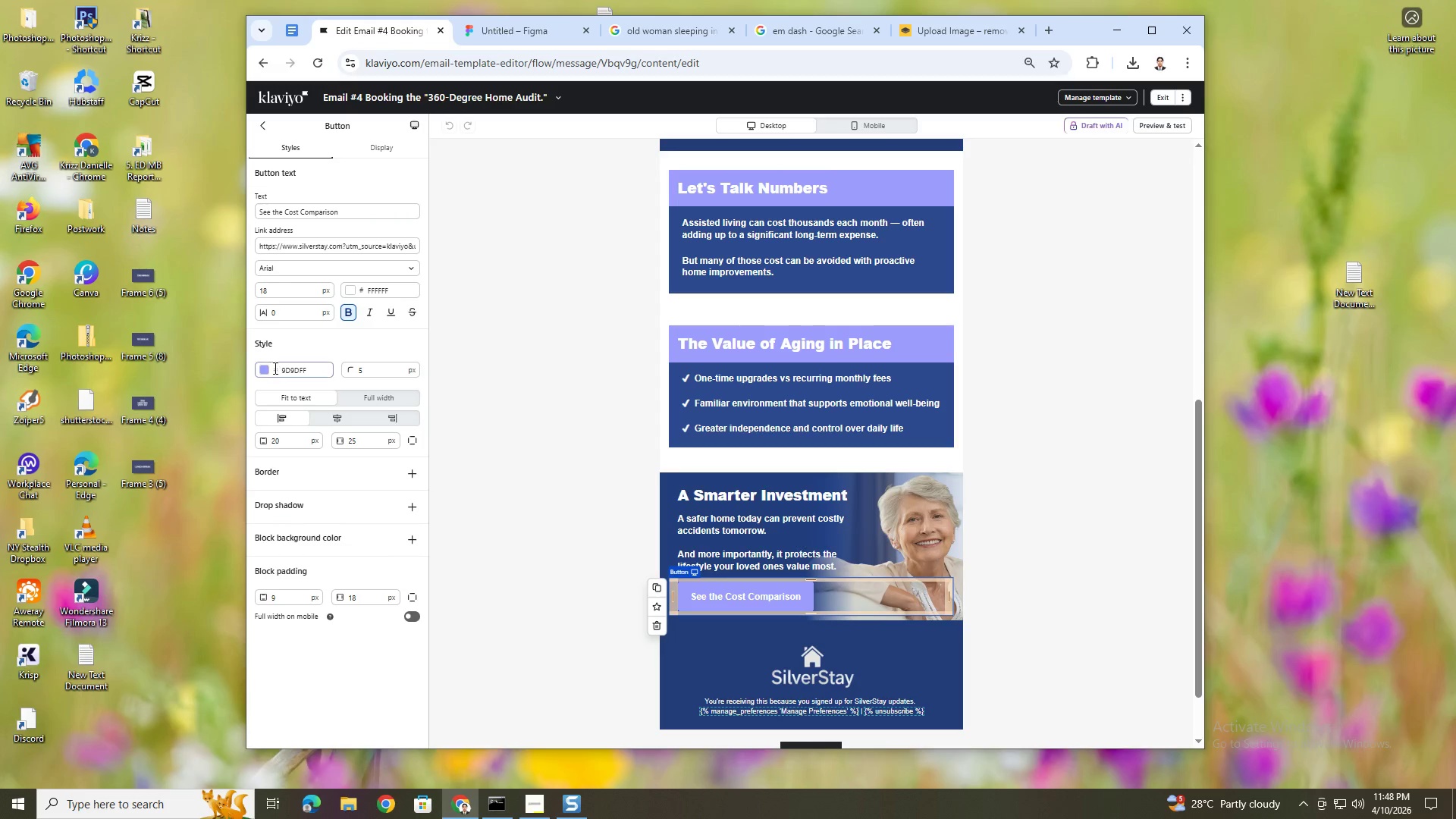 
left_click([266, 370])
 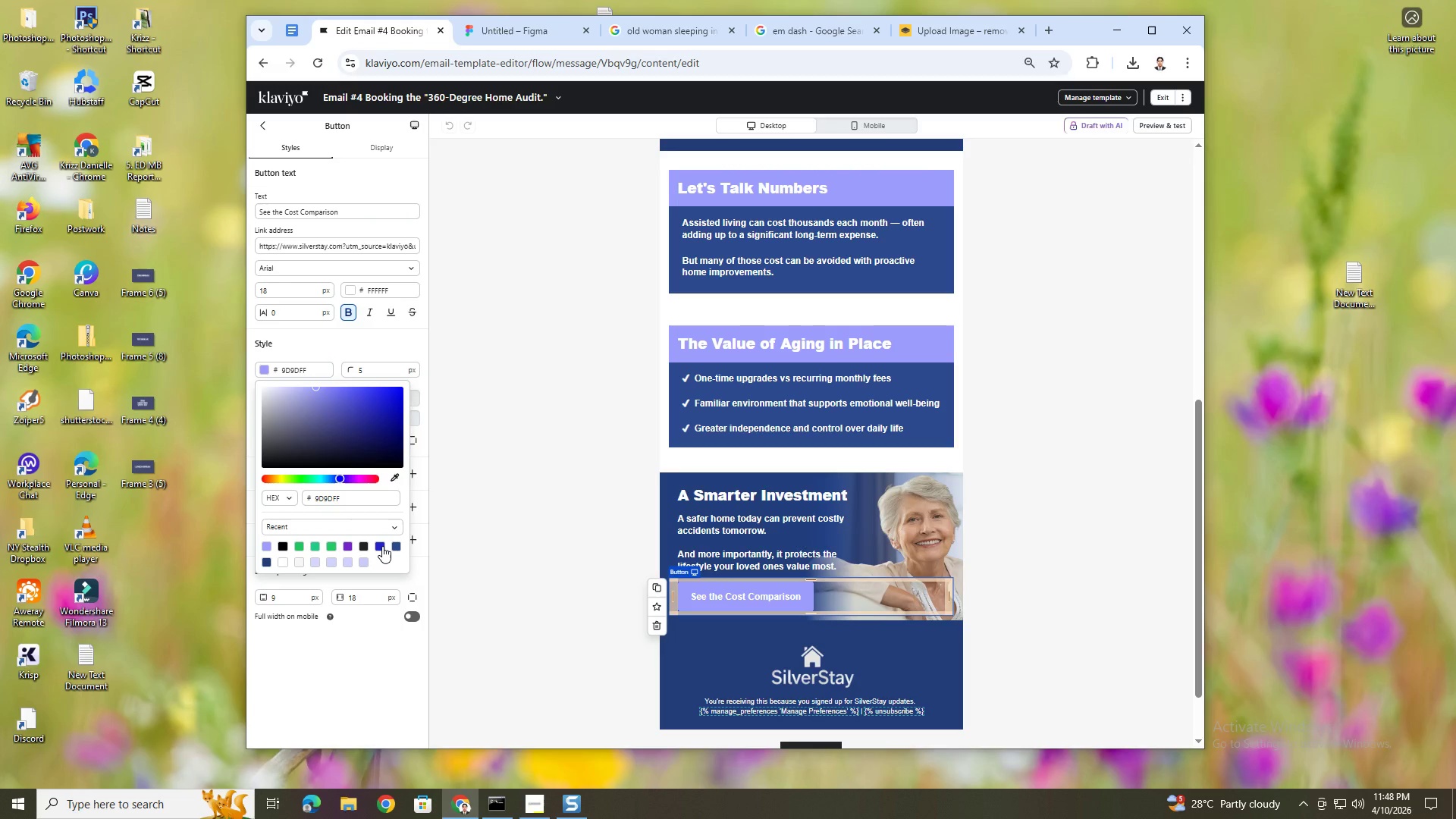 
left_click([382, 546])
 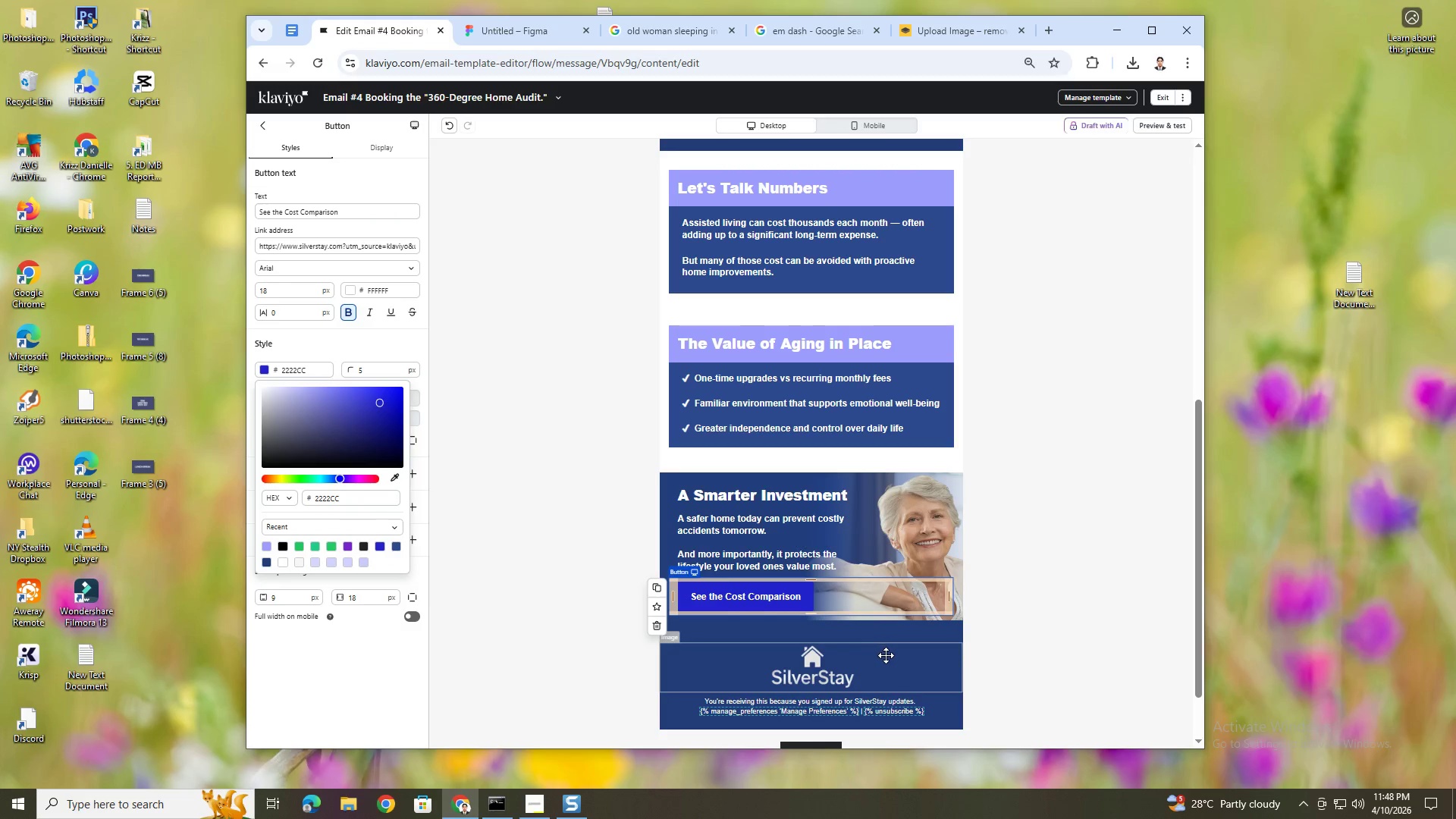 
left_click([1041, 666])
 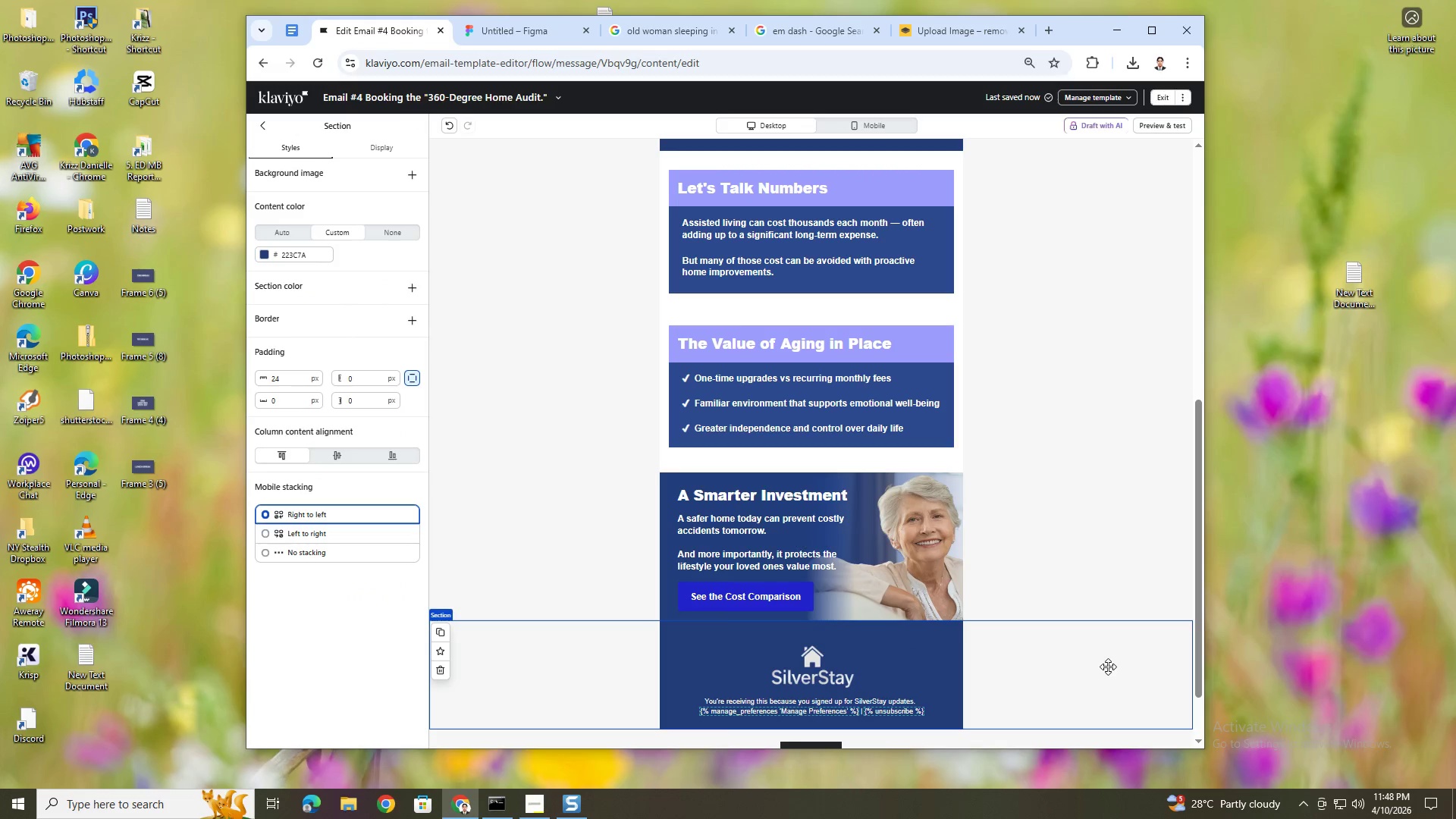 
scroll: coordinate [1104, 639], scroll_direction: up, amount: 1.0
 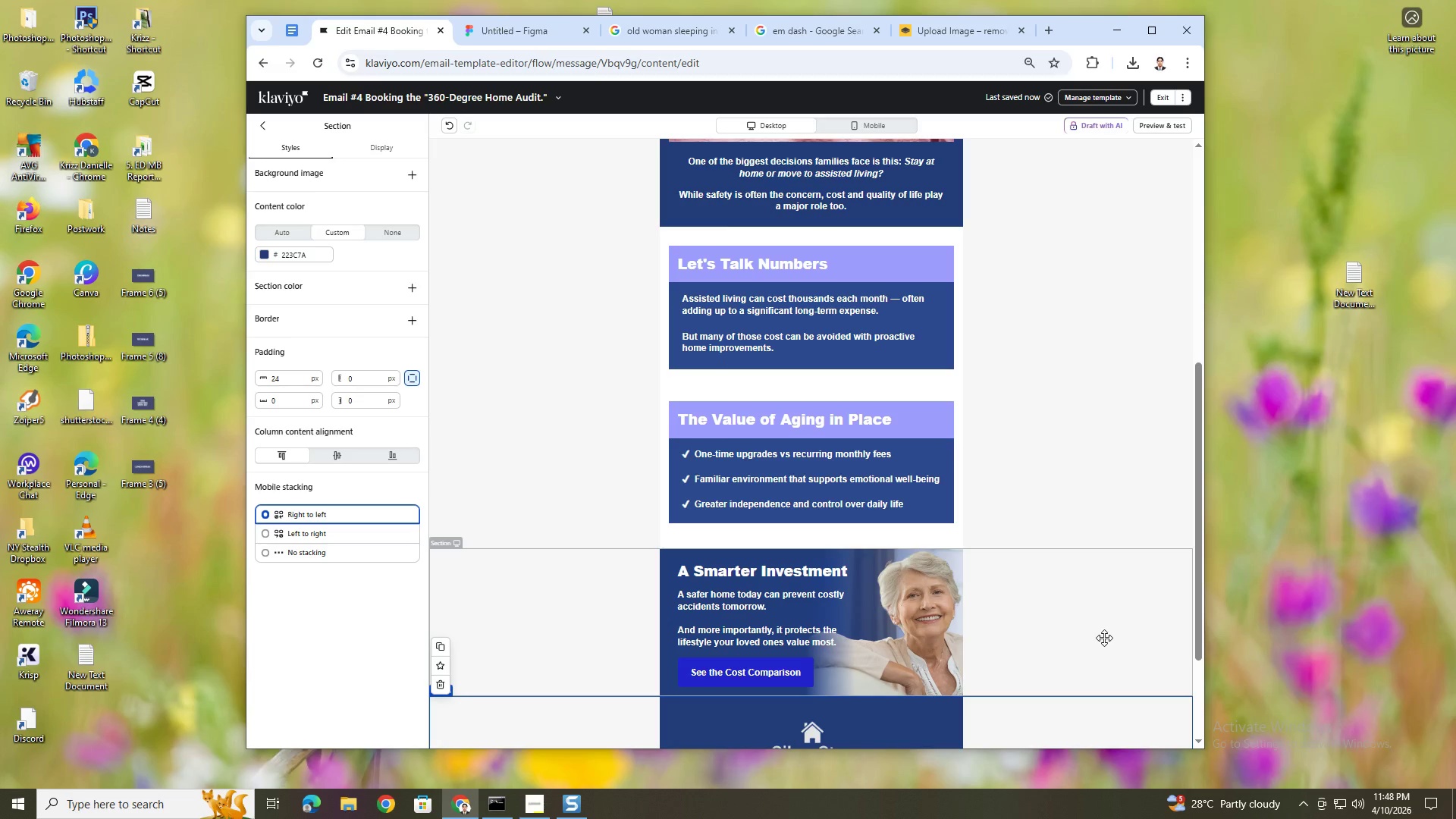 
wait(8.54)
 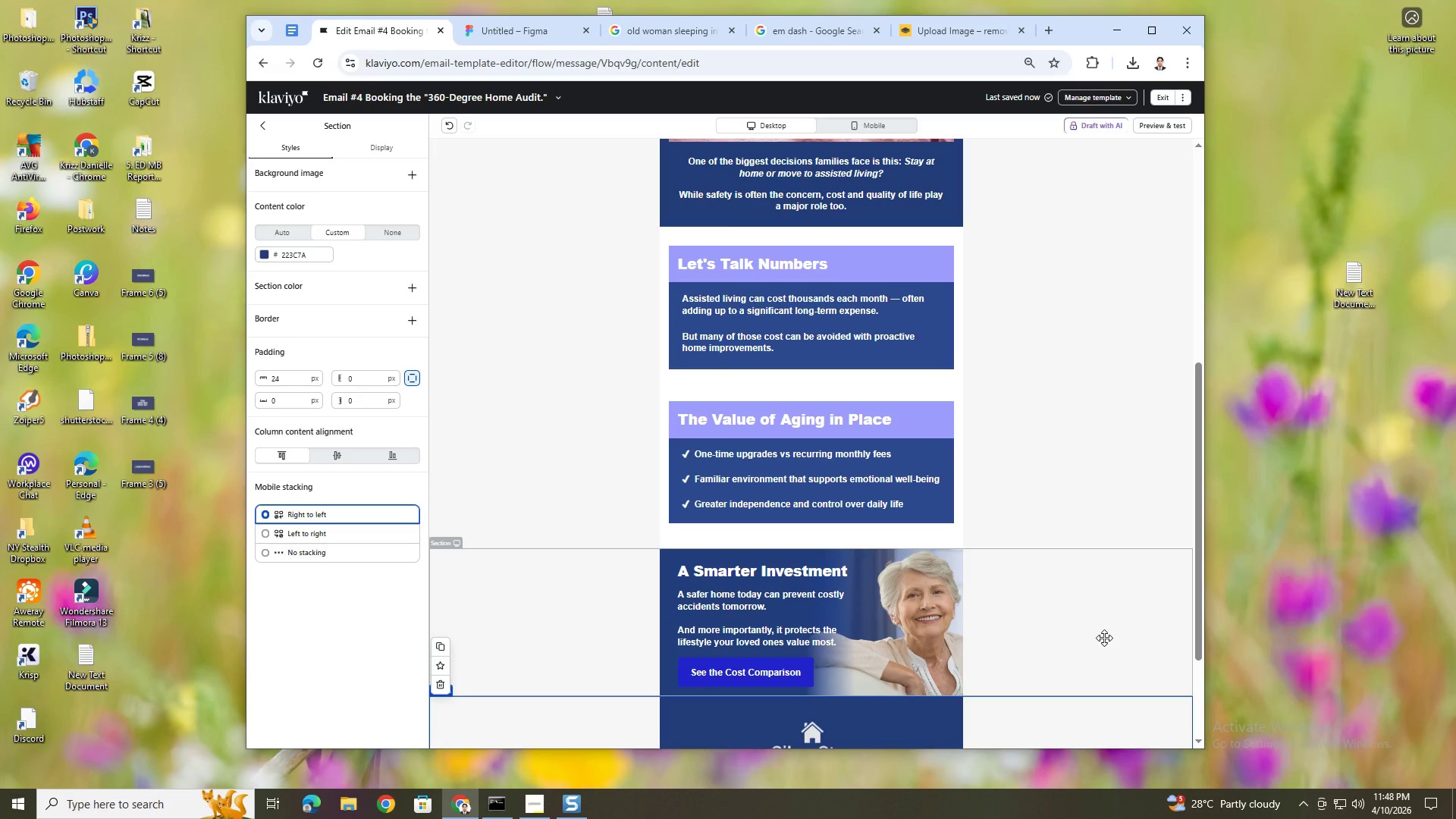 
left_click([455, 126])
 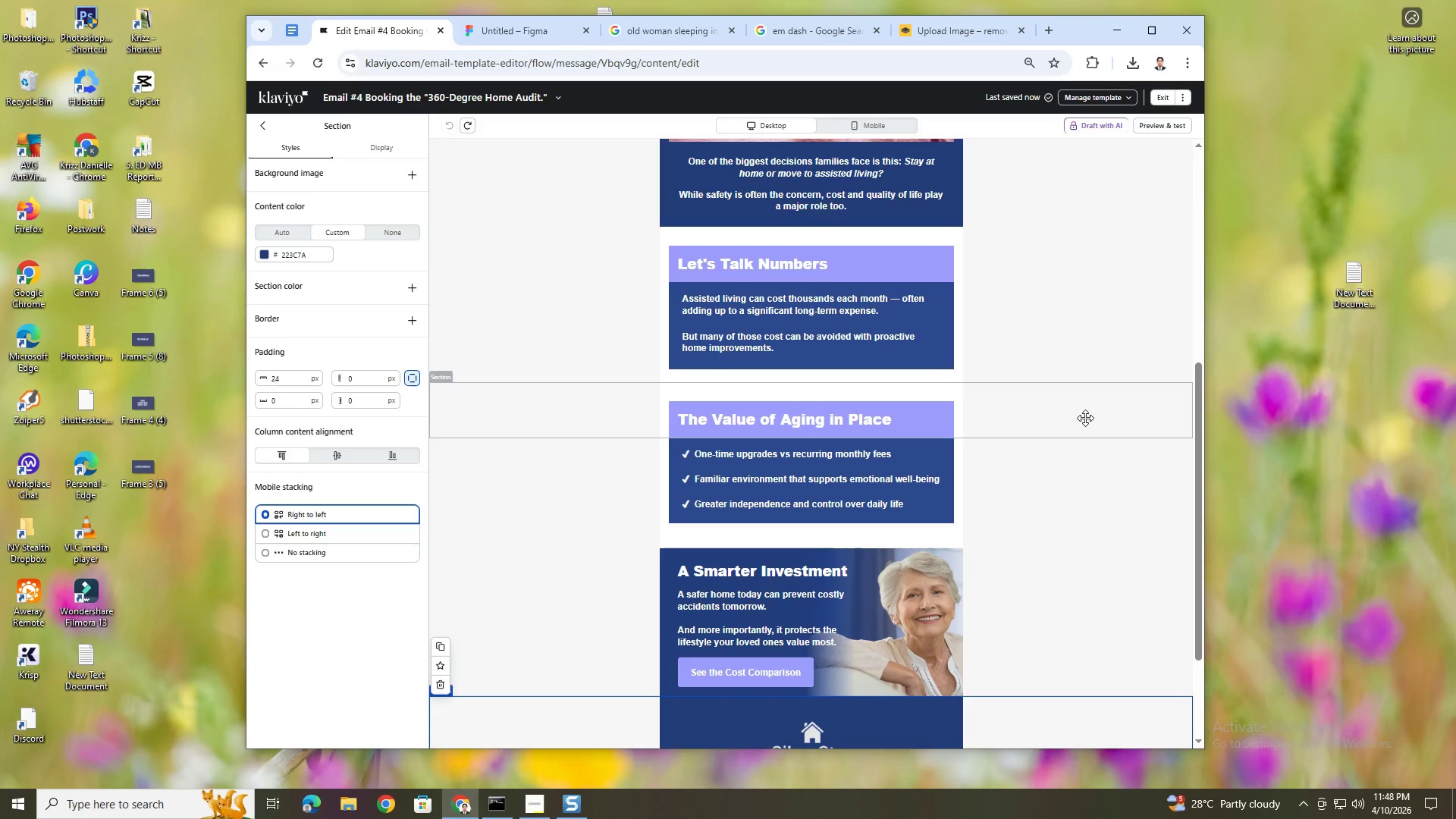 
scroll: coordinate [1085, 417], scroll_direction: up, amount: 4.0
 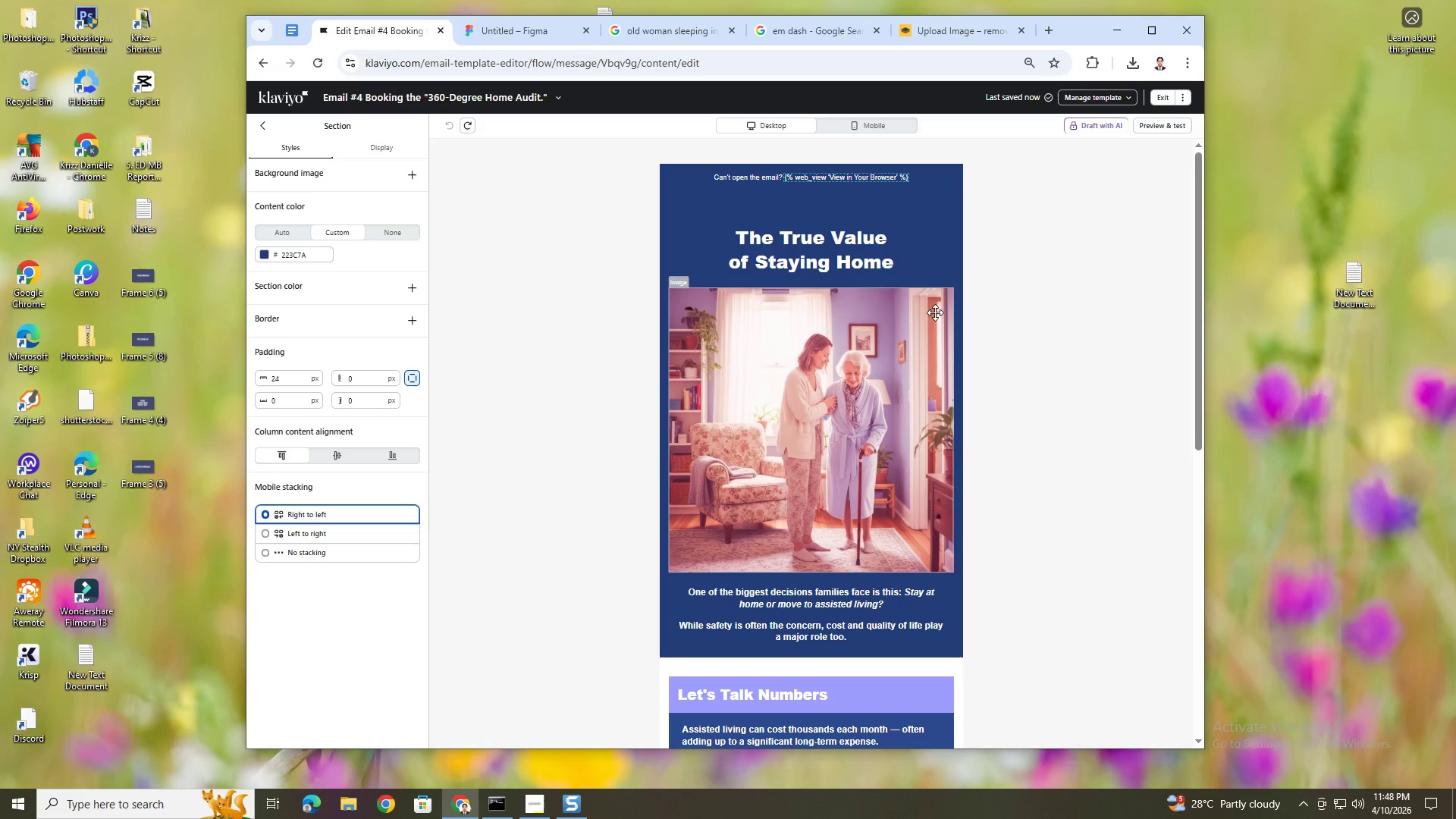 
double_click([851, 247])
 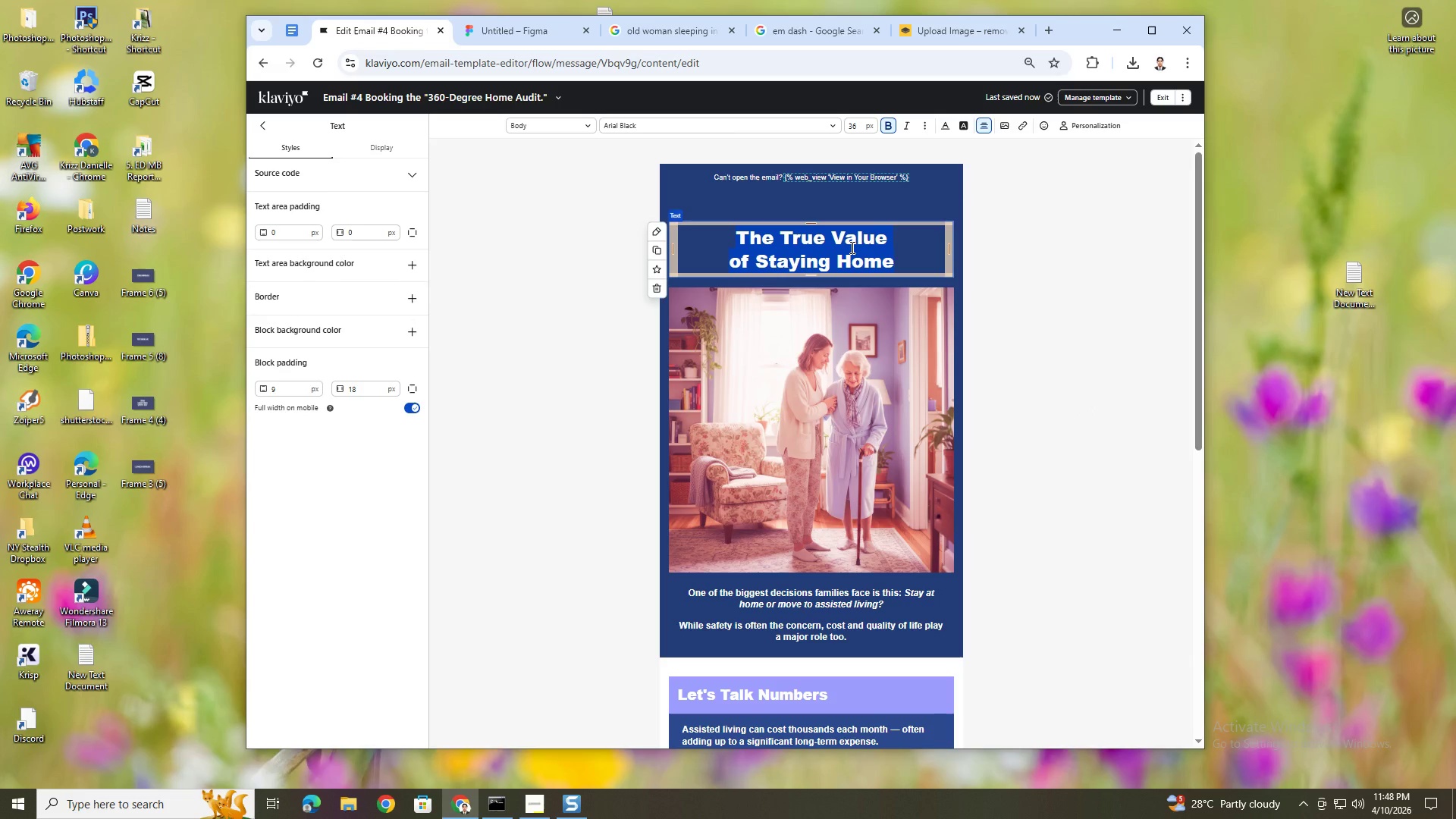 
wait(14.58)
 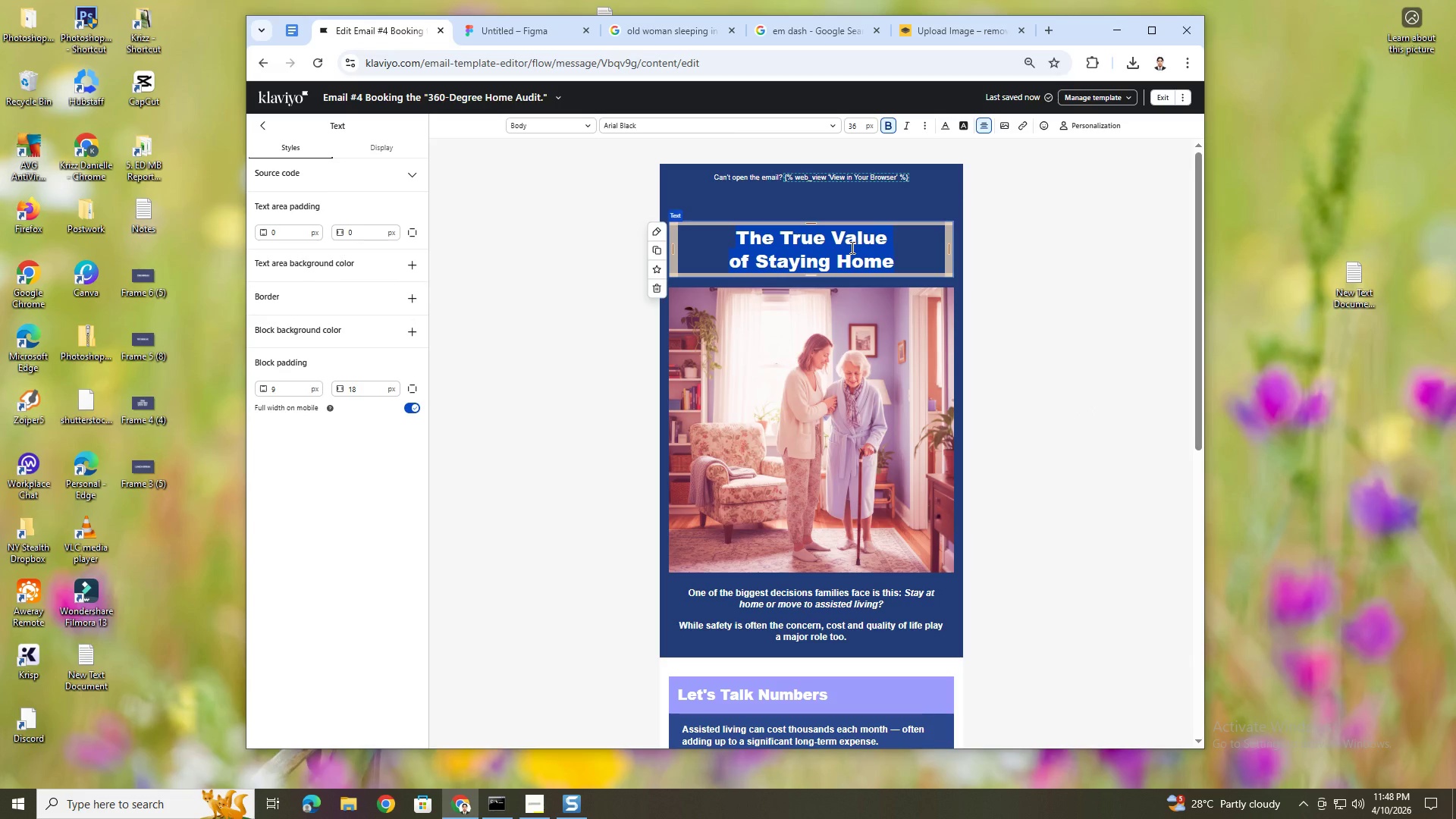 
type(Your Safer Home Starts Here)
 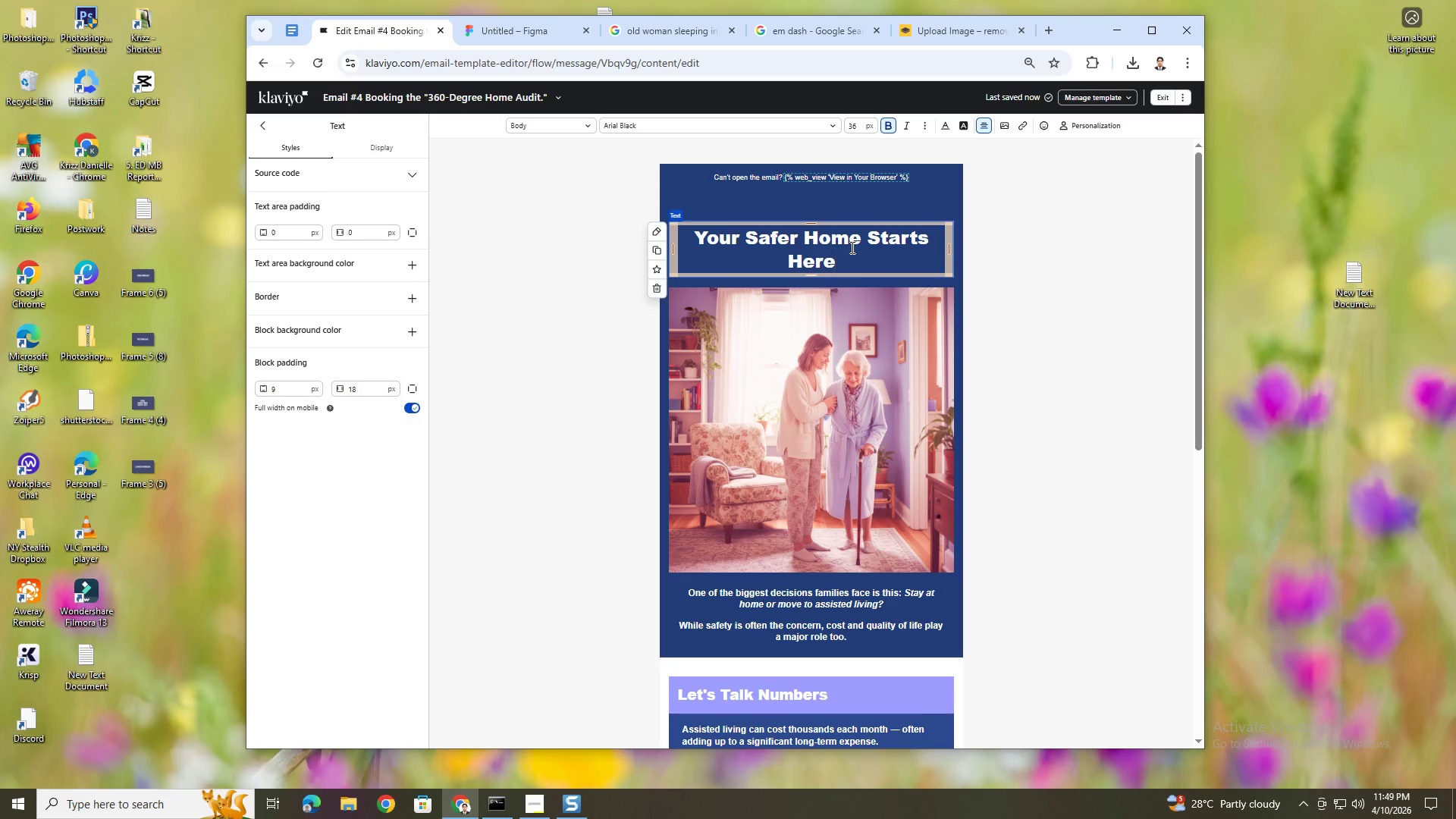 
key(Shift+ShiftRight)
 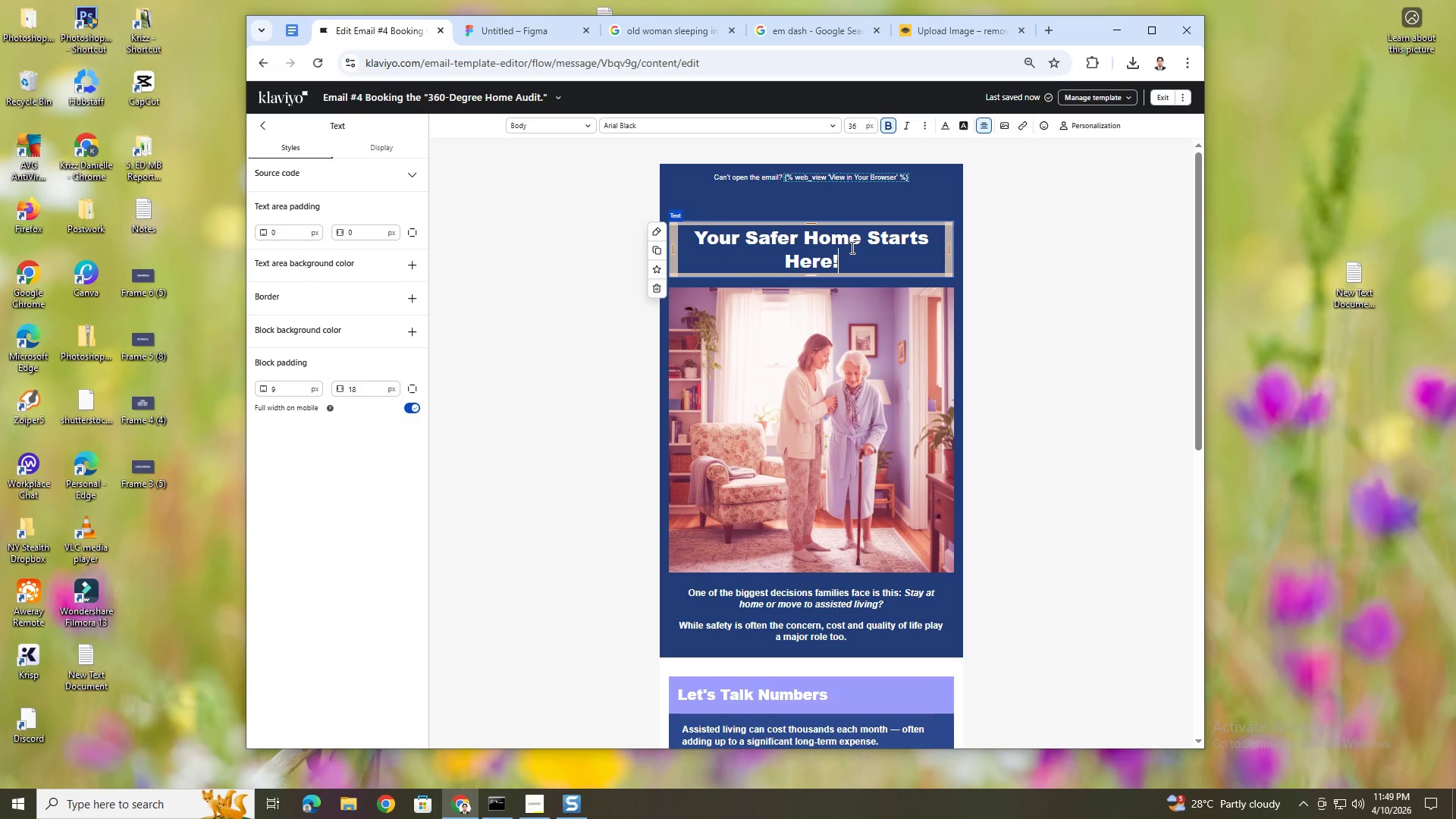 
key(Shift+1)
 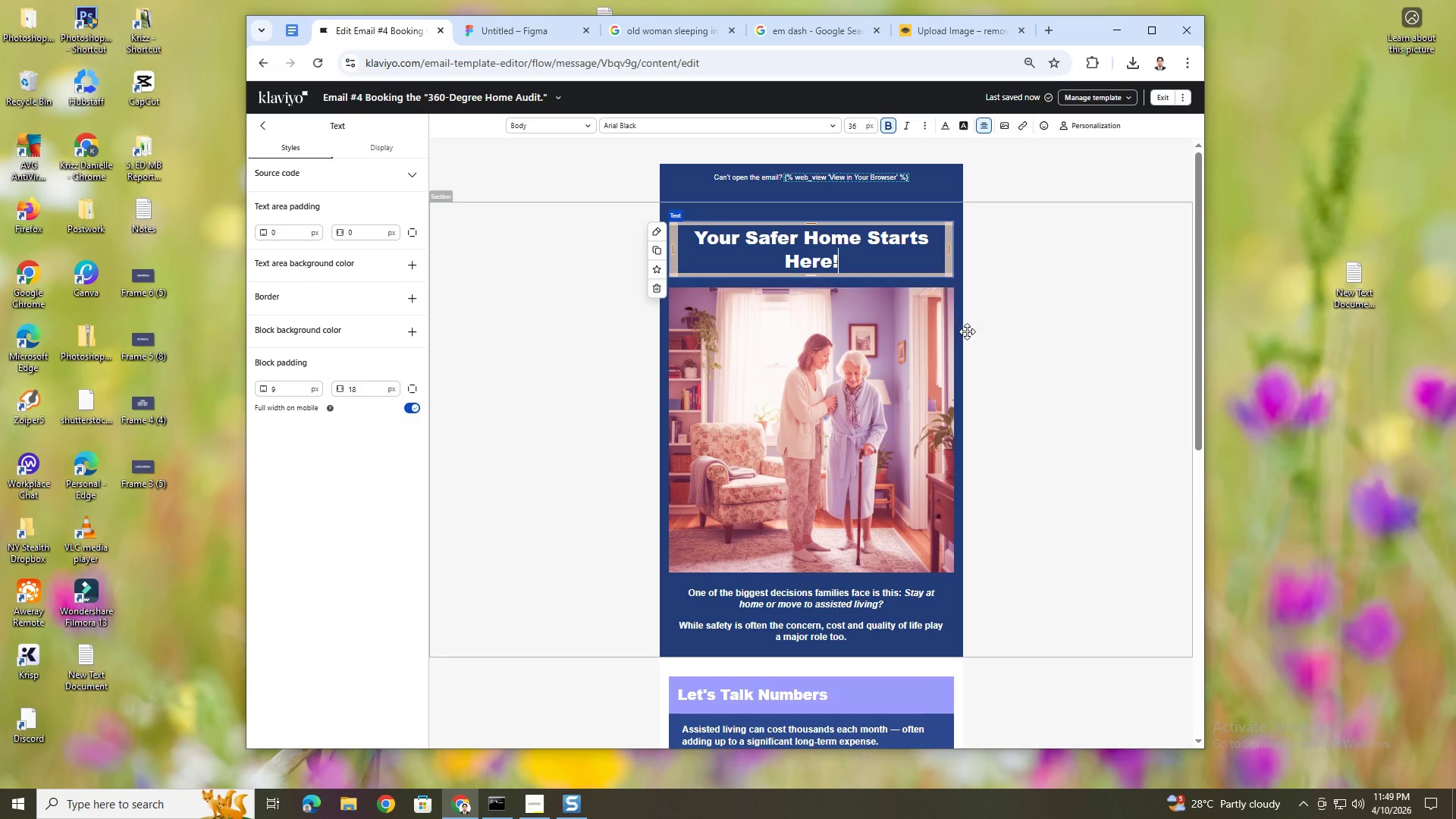 
left_click([1064, 384])
 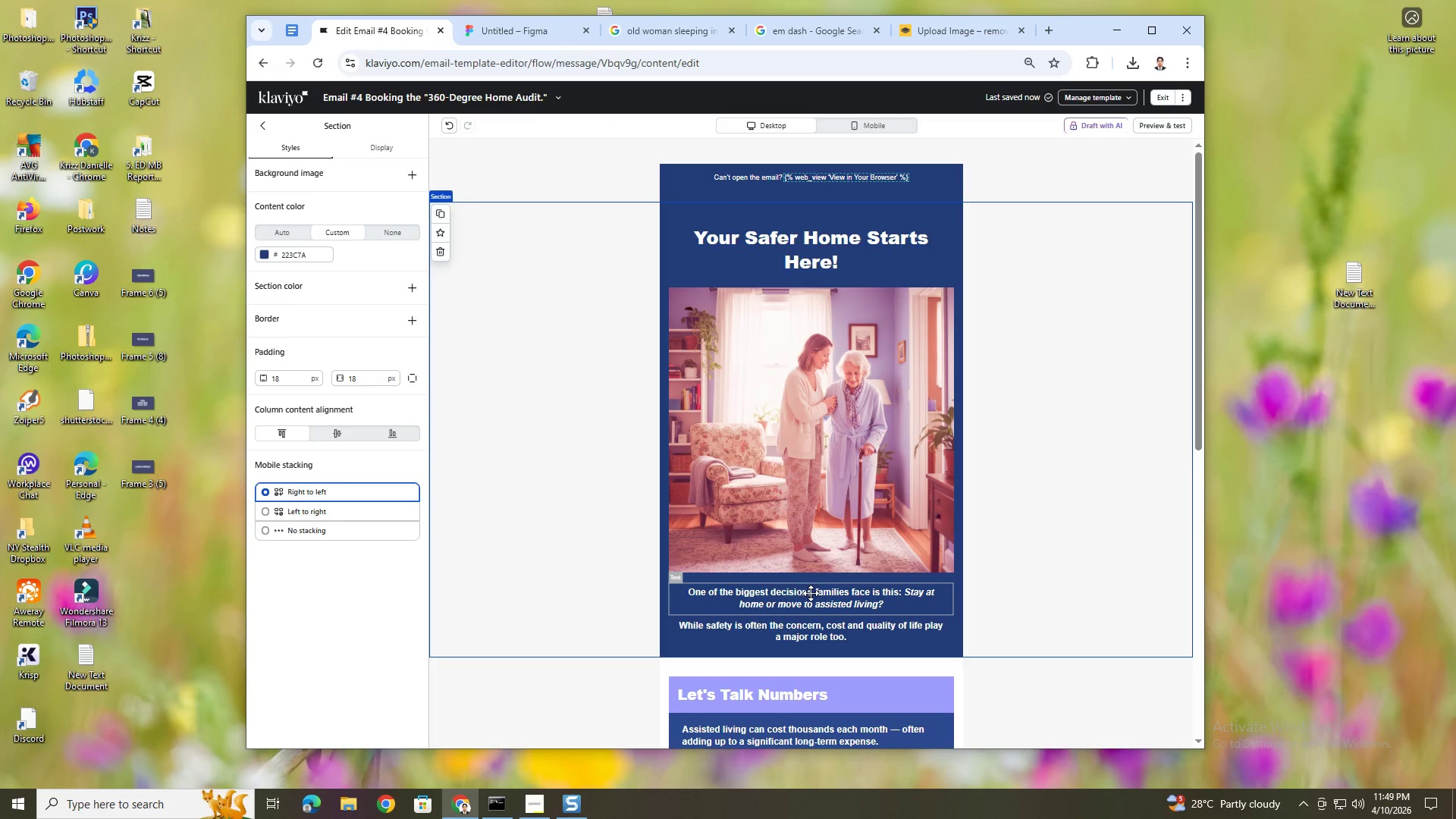 
double_click([811, 594])
 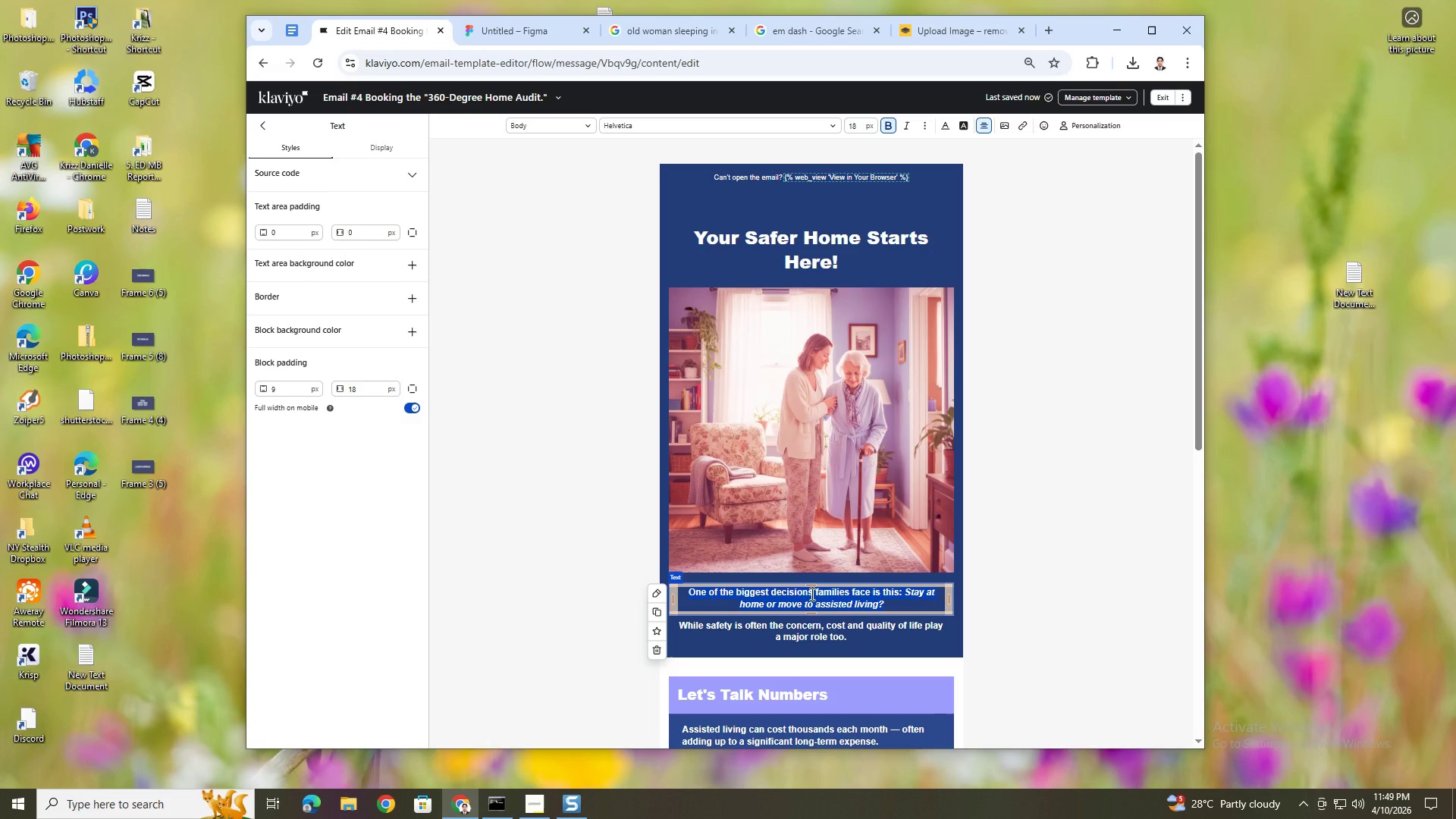 
wait(27.52)
 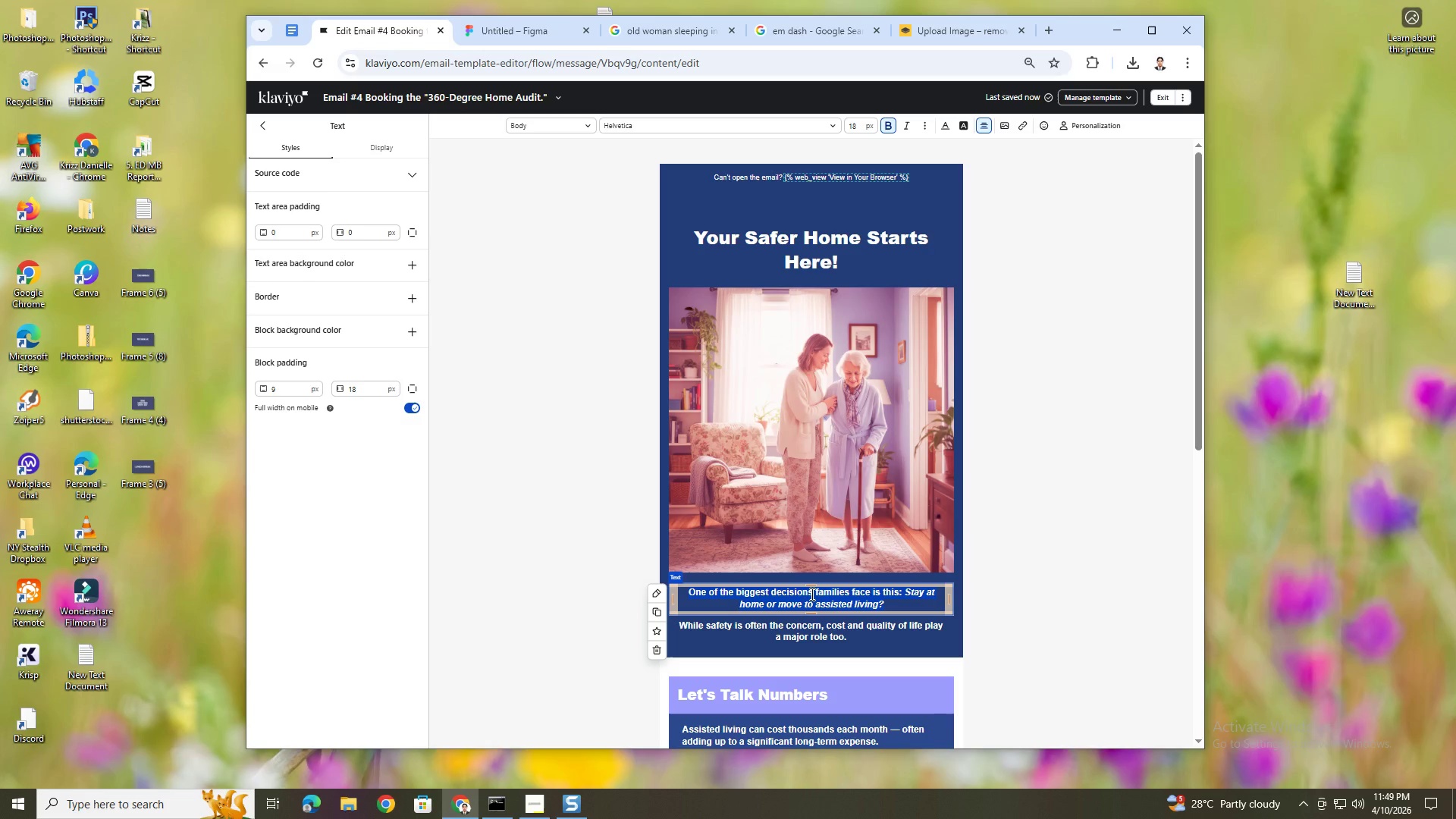 
double_click([810, 595])
 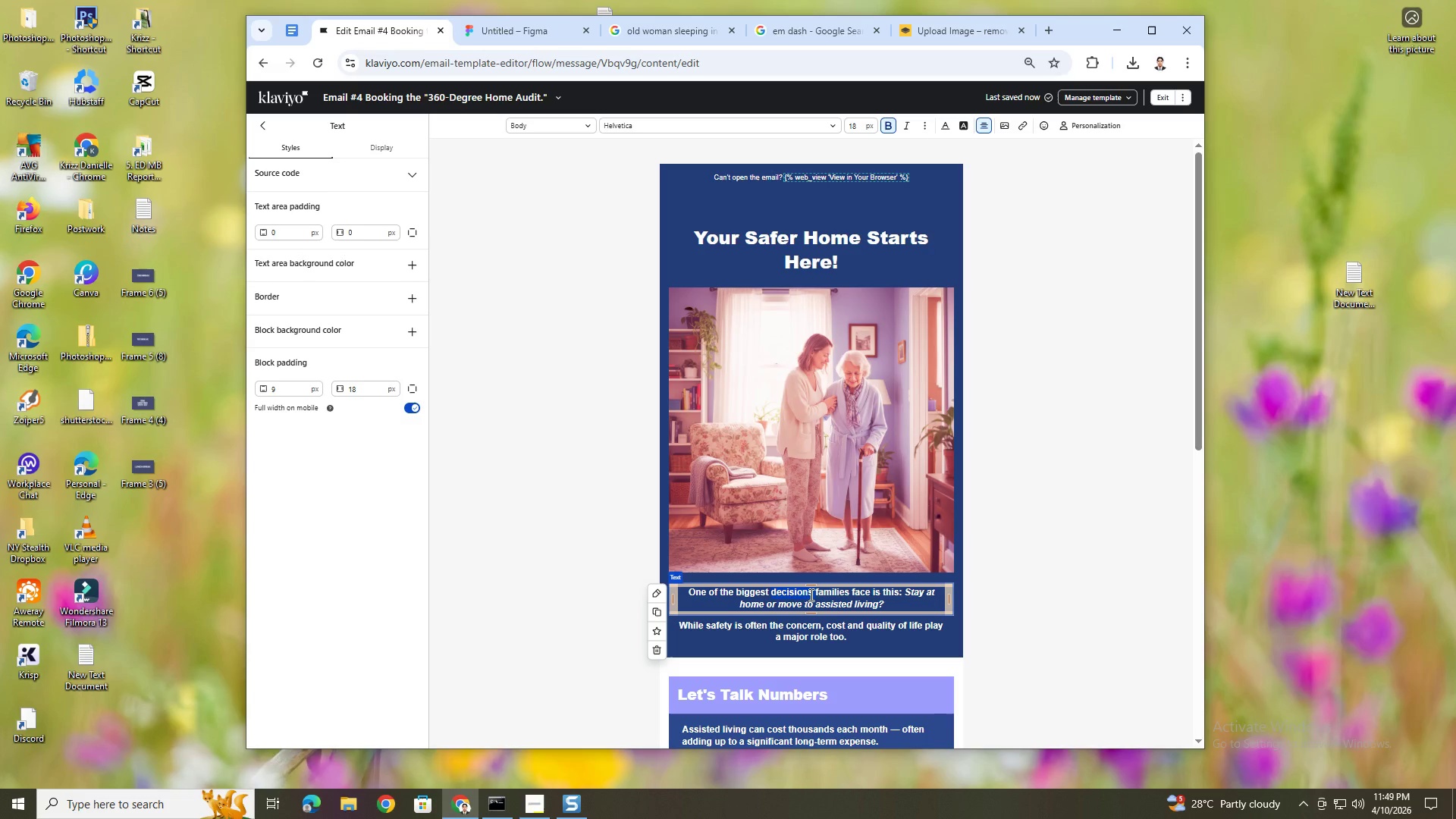 
double_click([815, 597])
 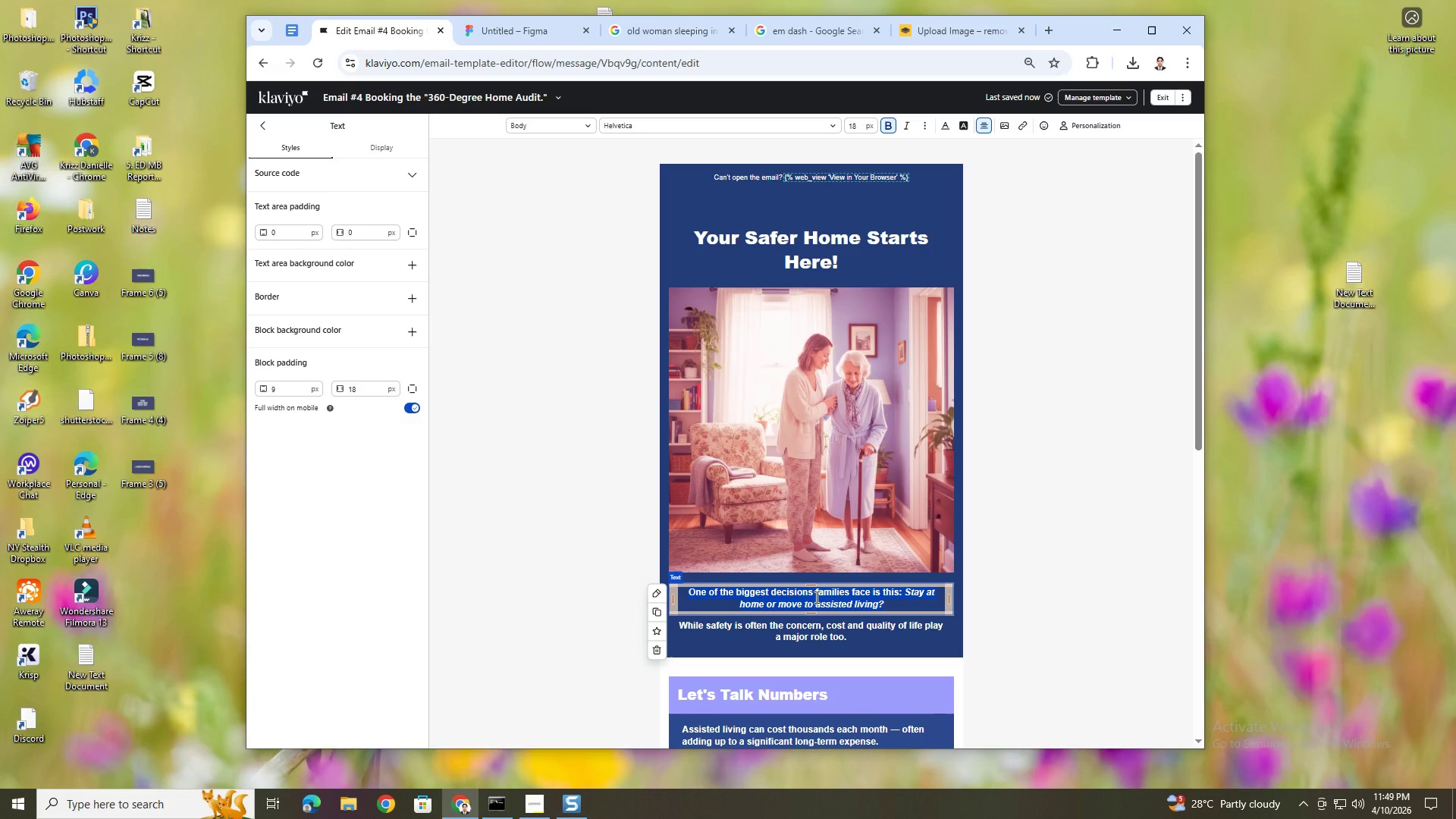 
triple_click([815, 597])
 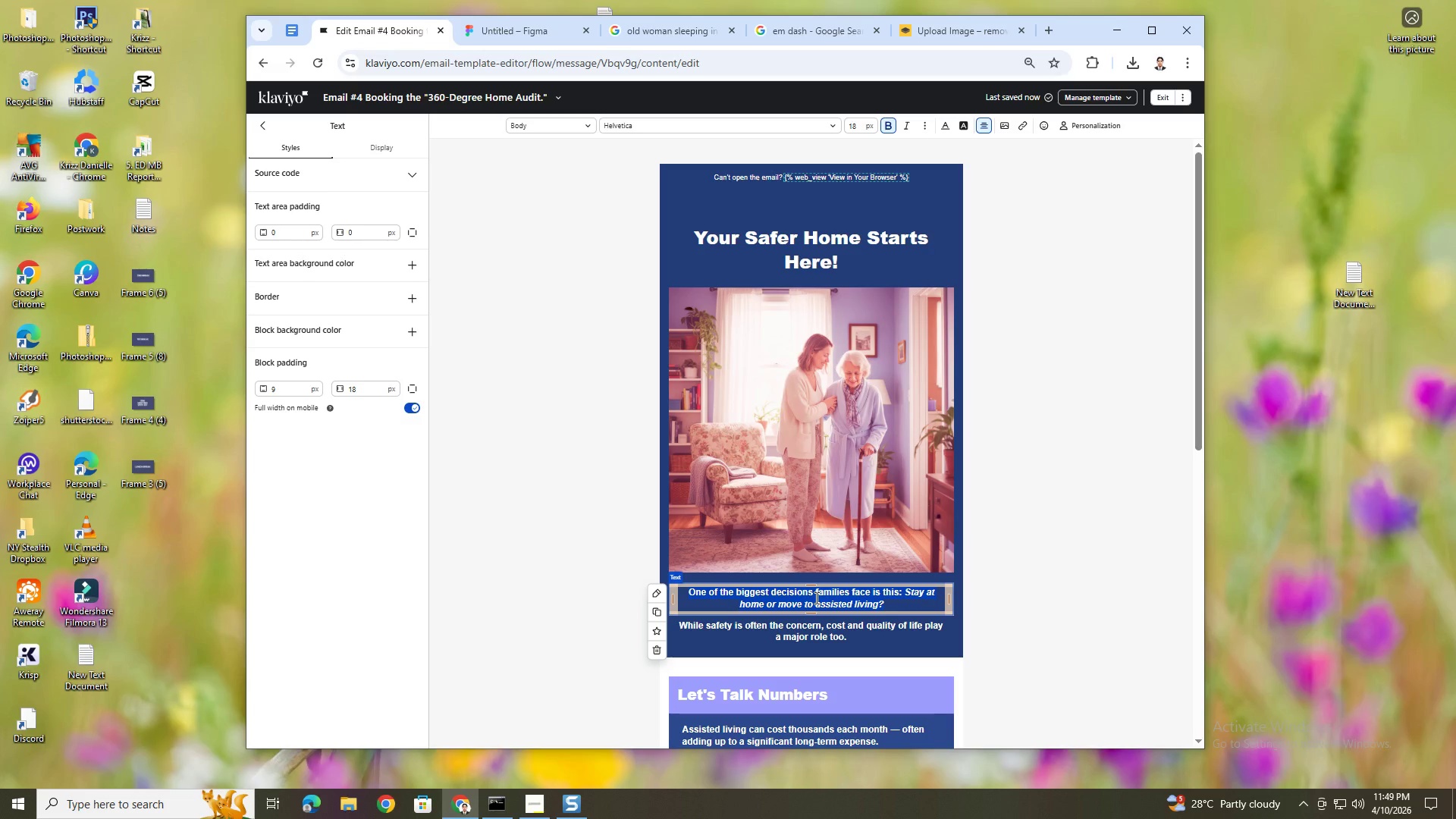 
wait(14.7)
 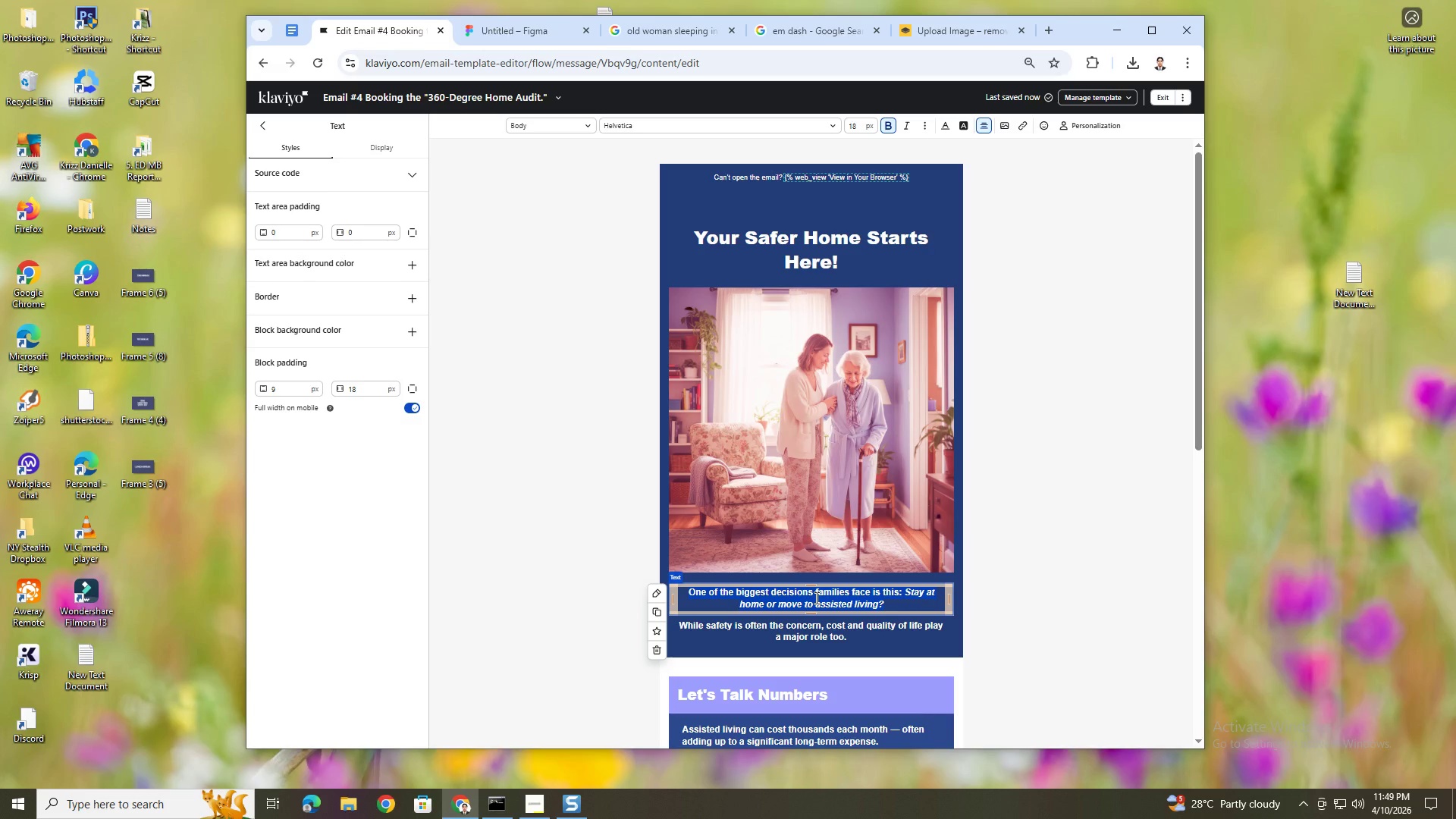 
type(By now, you've )
 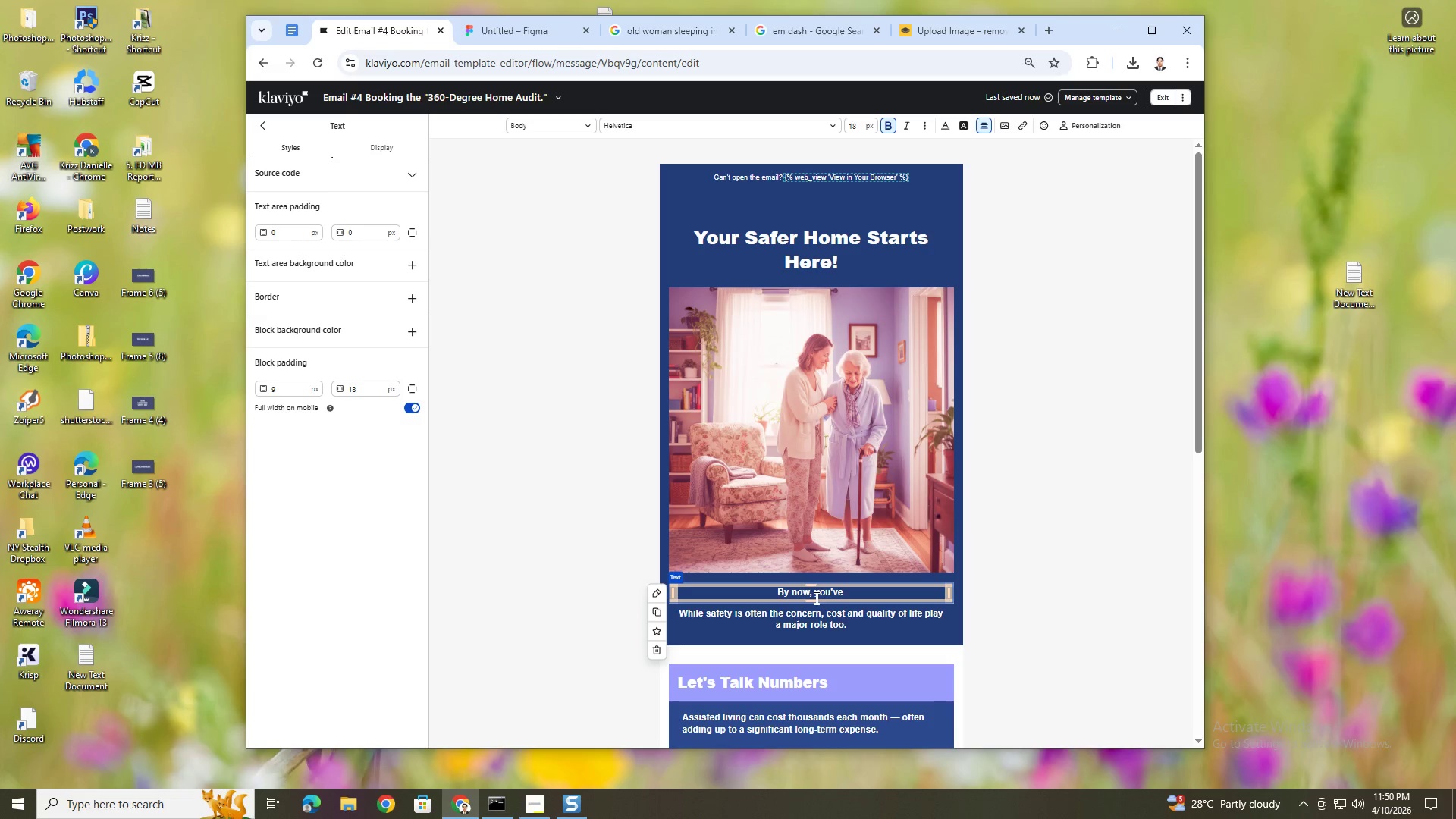 
scroll: coordinate [879, 577], scroll_direction: down, amount: 1.0
 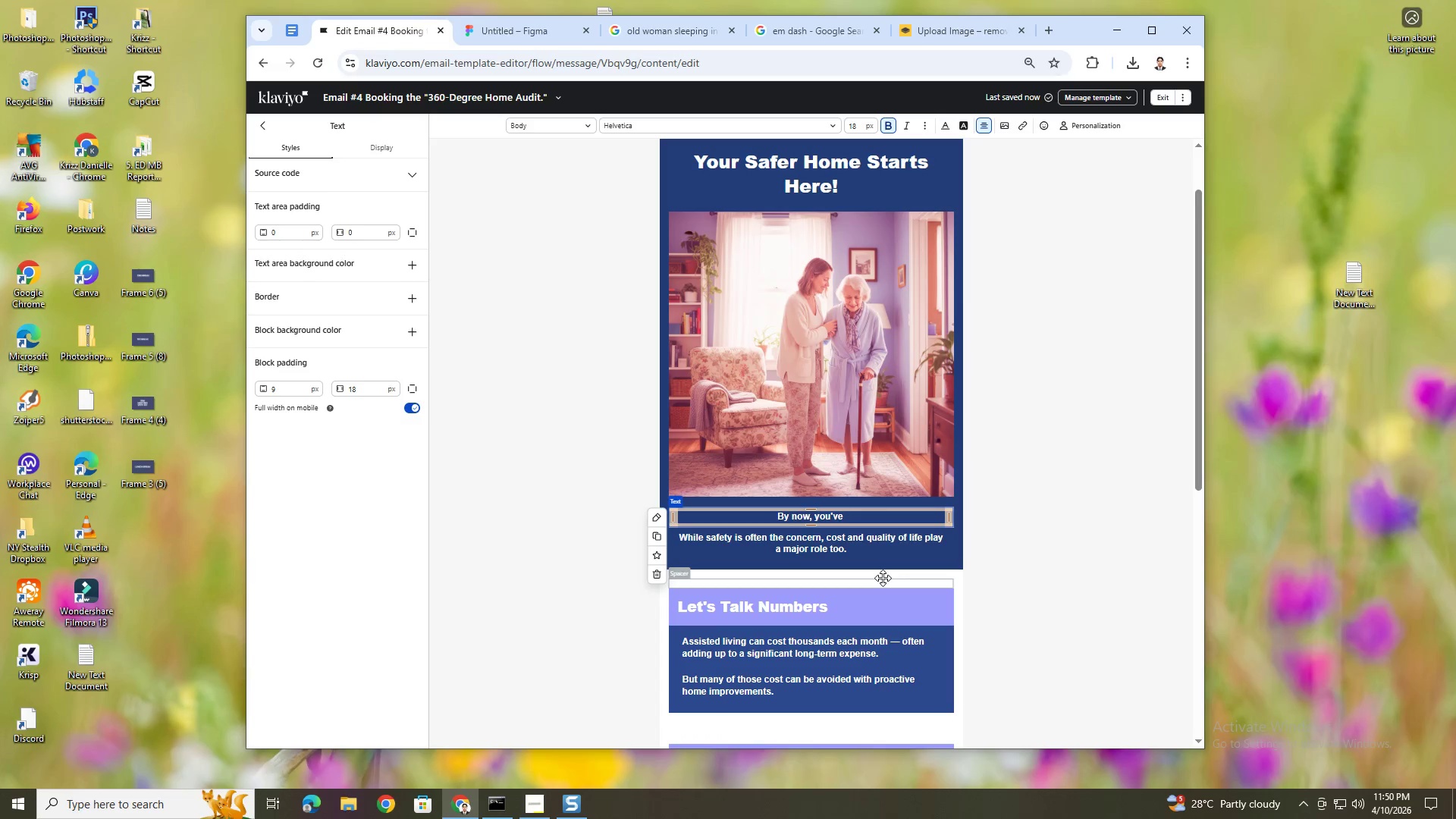 
type(seen how small )
key(Backspace)
type(, thoughful changes can transfe)
key(Backspace)
type(ior)
key(Backspace)
key(Backspace)
type(rm a home.)
 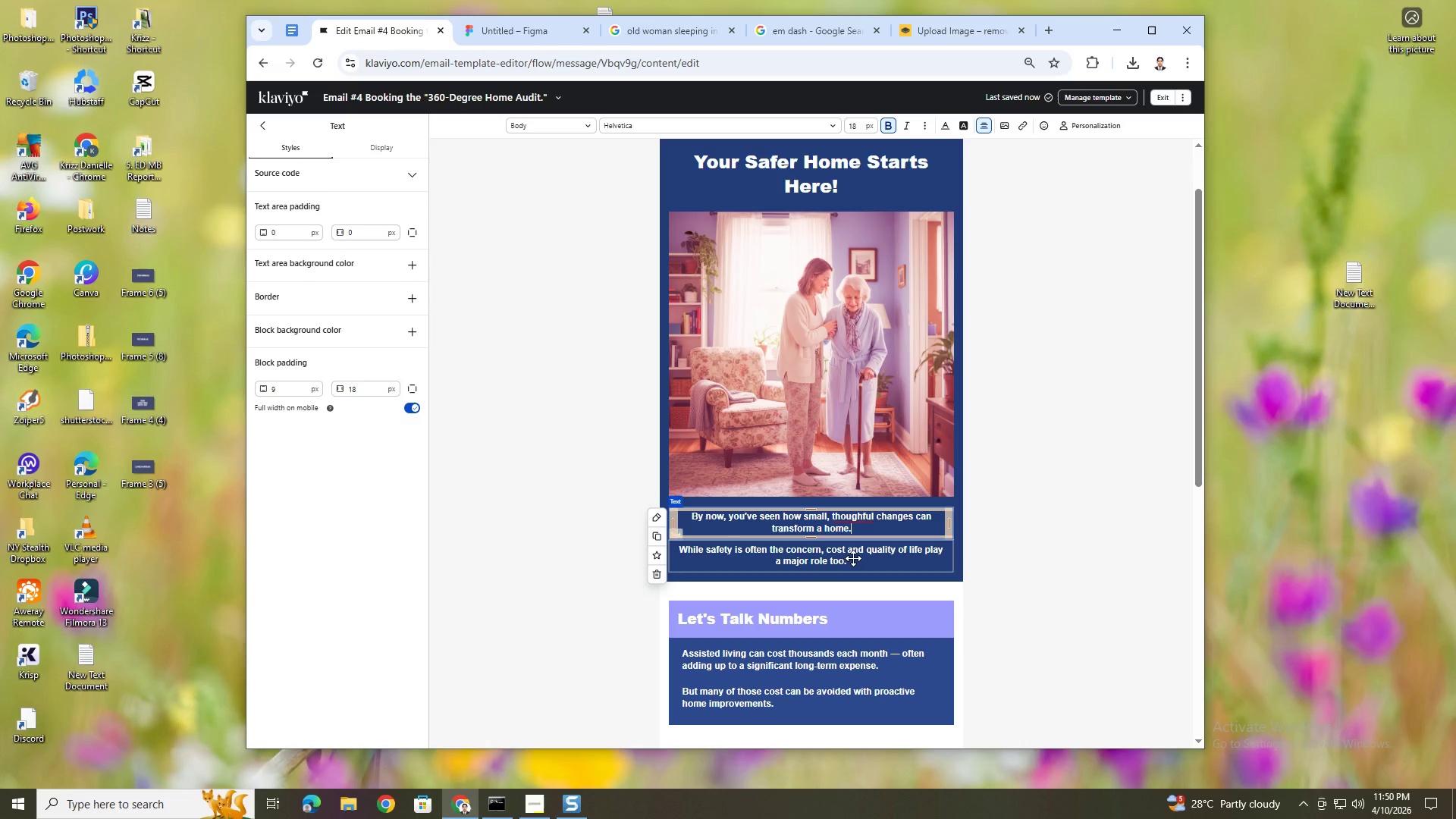 
double_click([853, 558])
 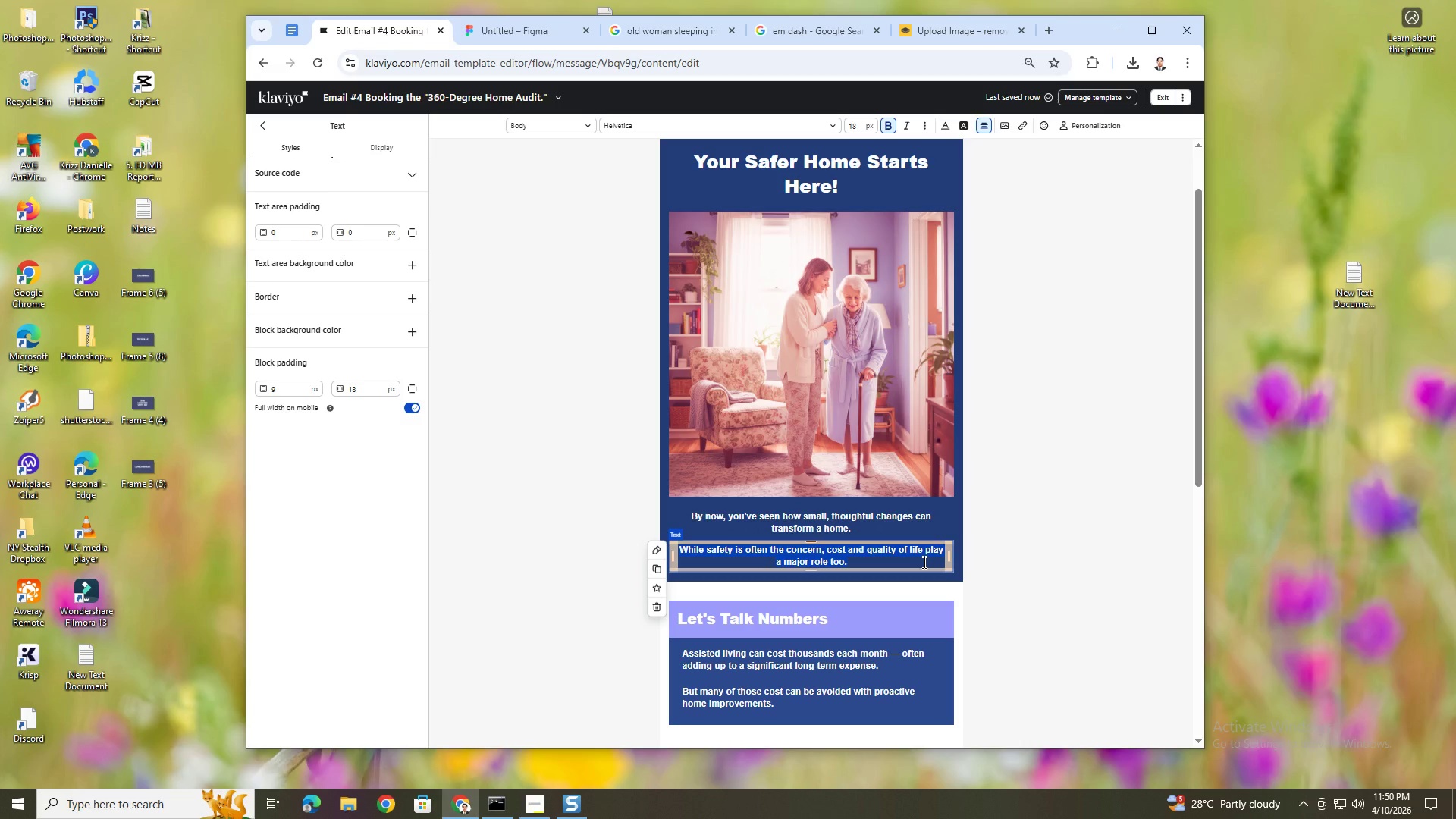 
type(From safer kitchens to discreet monitoring )
 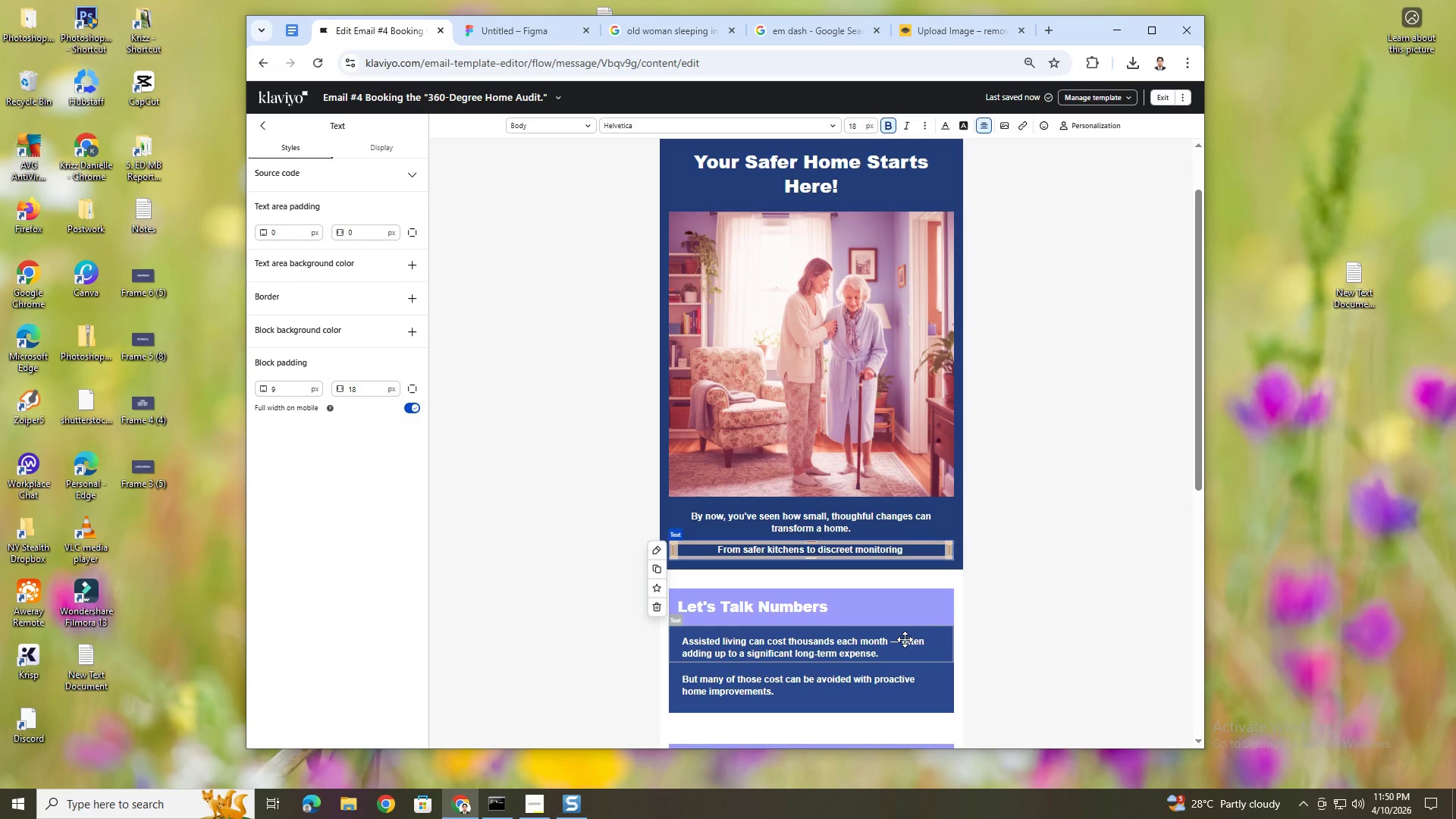 
wait(5.22)
 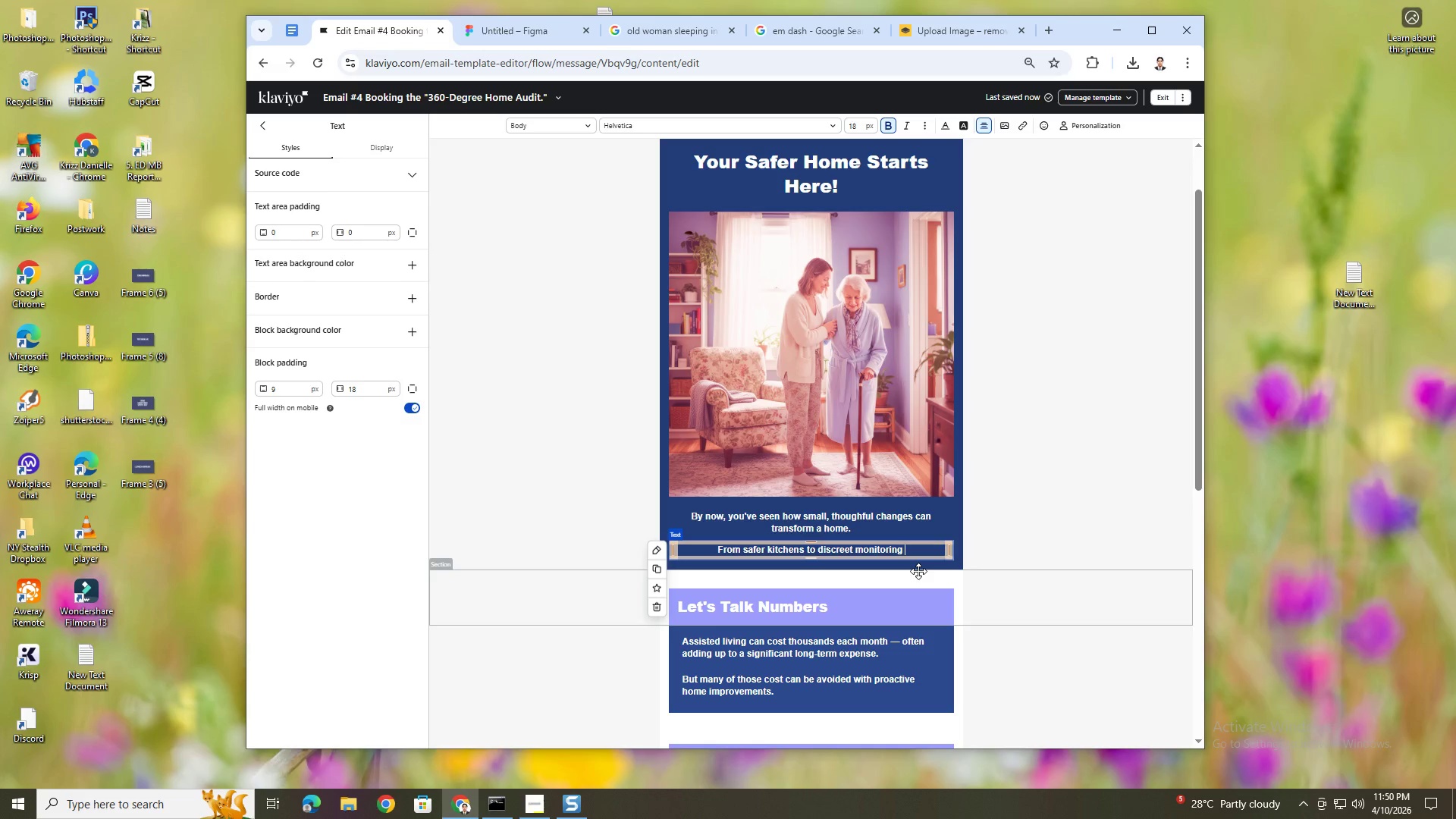 
double_click([905, 639])
 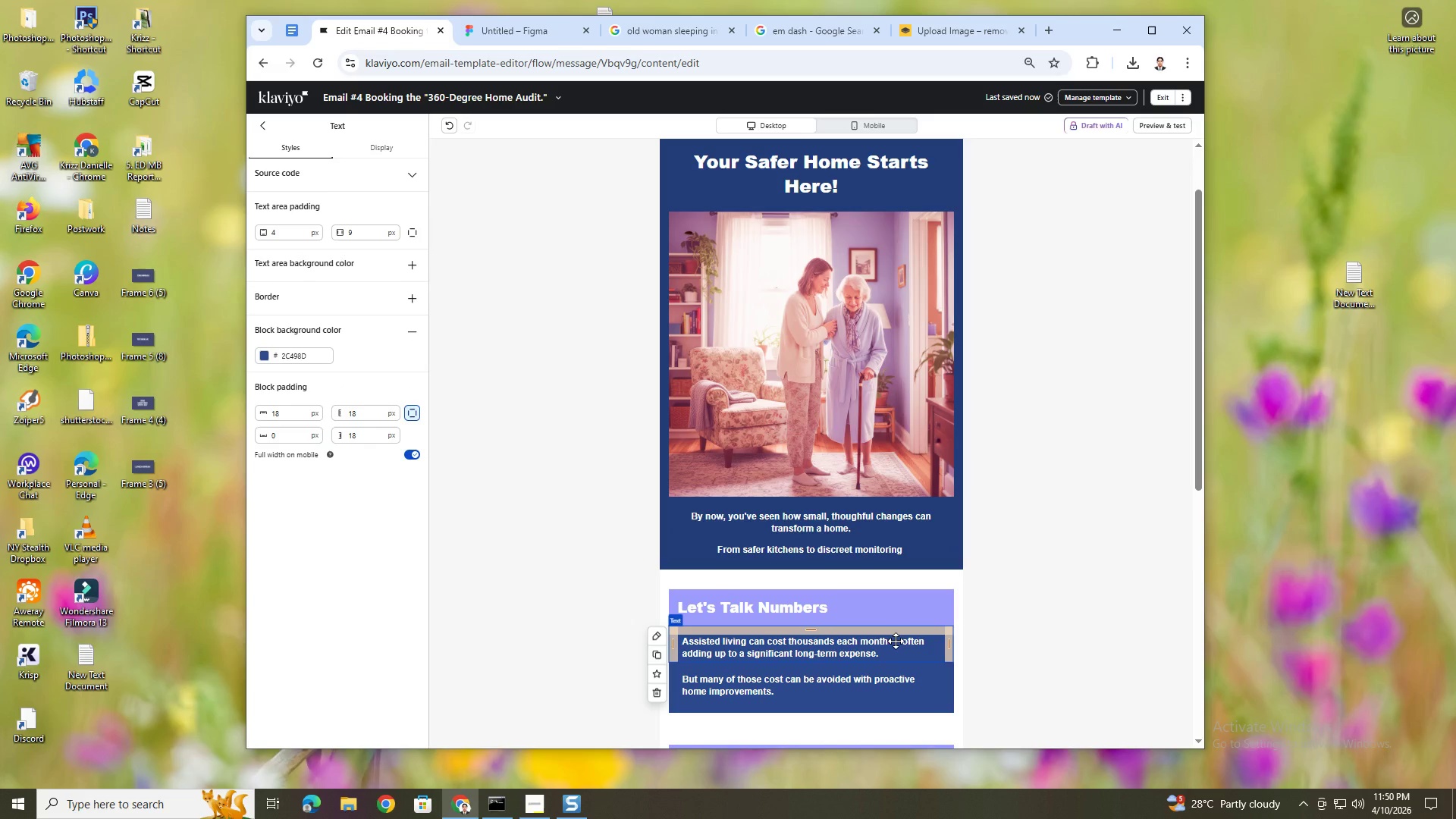 
double_click([896, 641])
 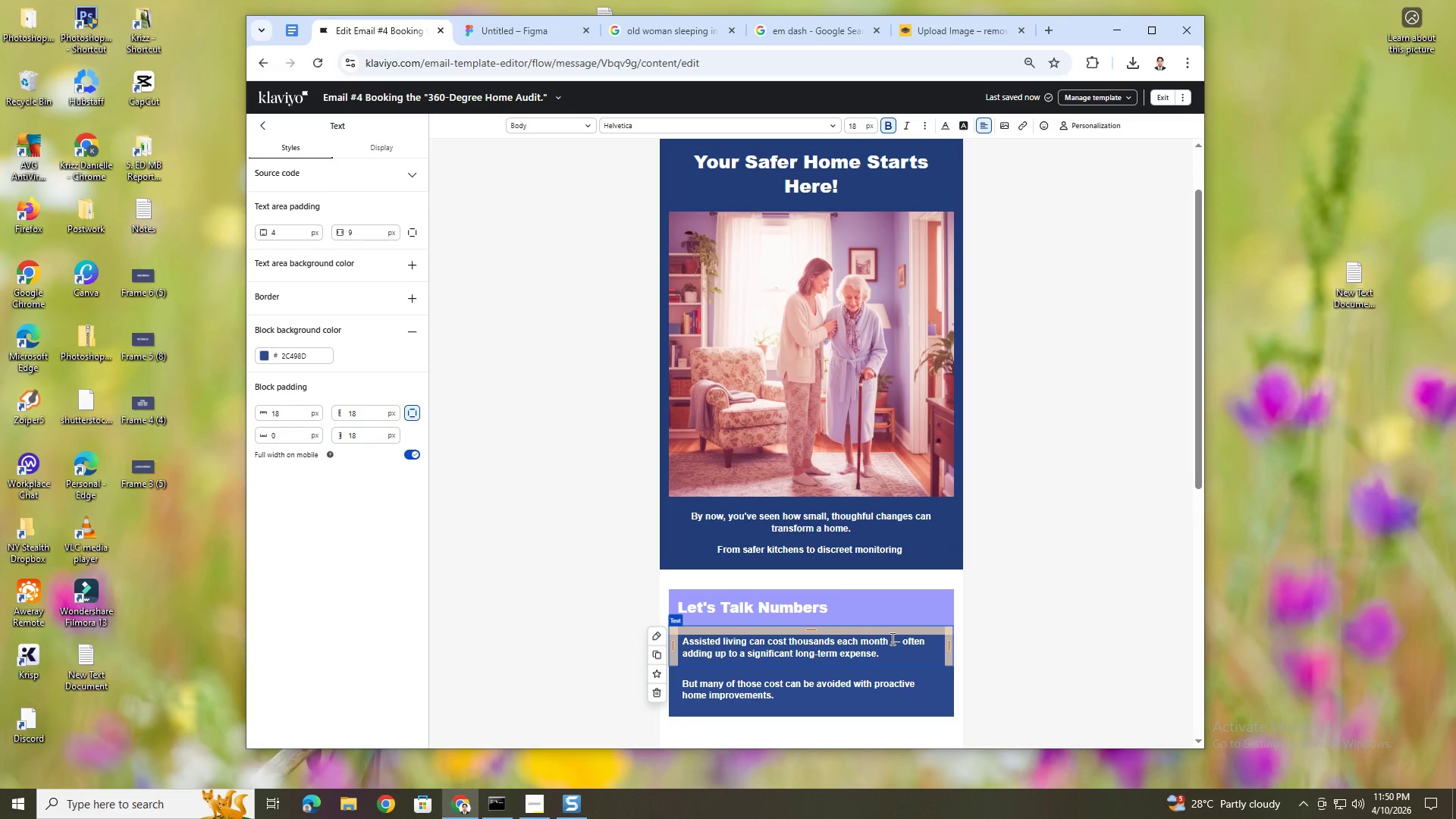 
left_click_drag(start_coordinate=[890, 639], to_coordinate=[901, 639])
 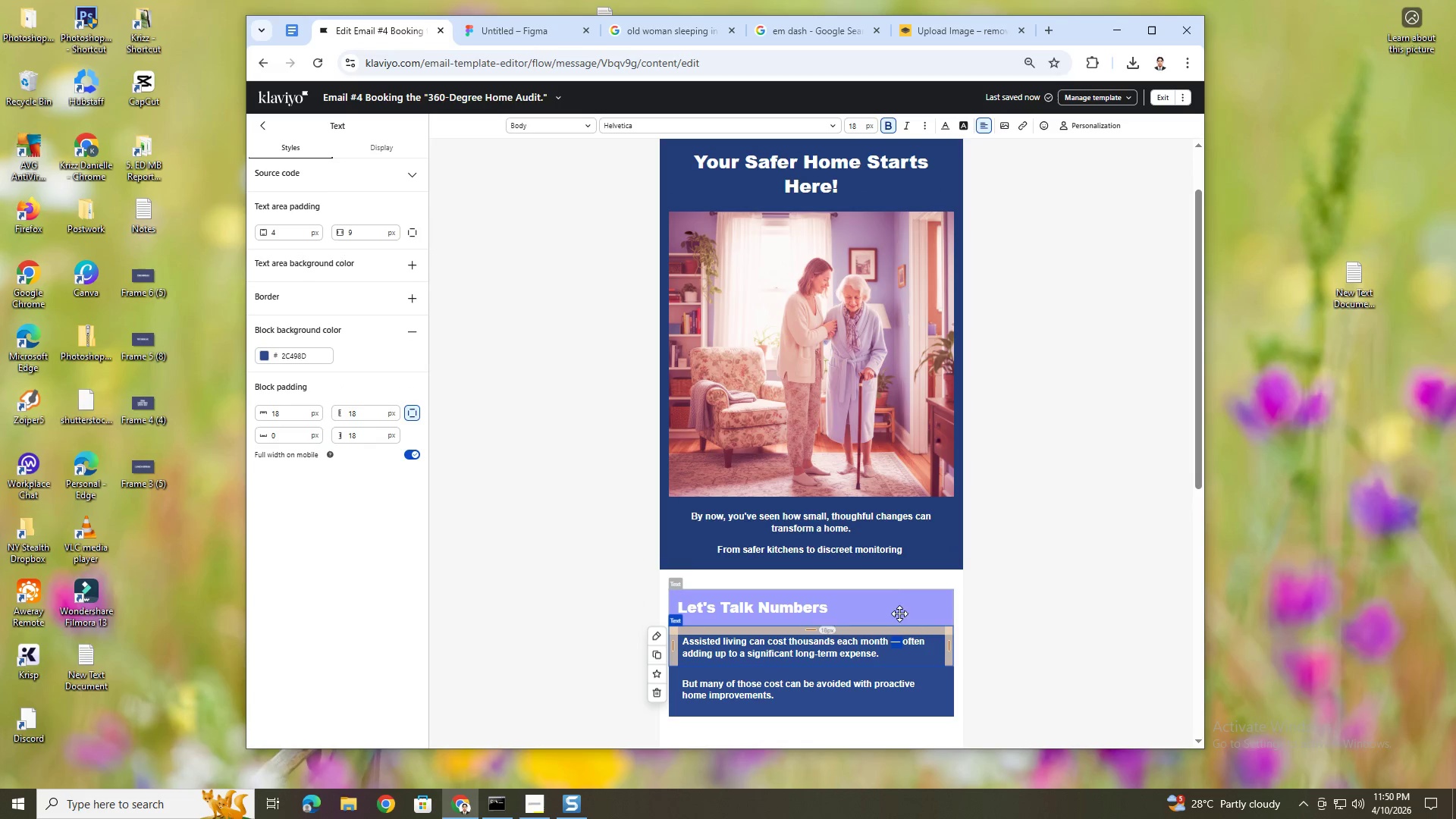 
key(Control+C)
 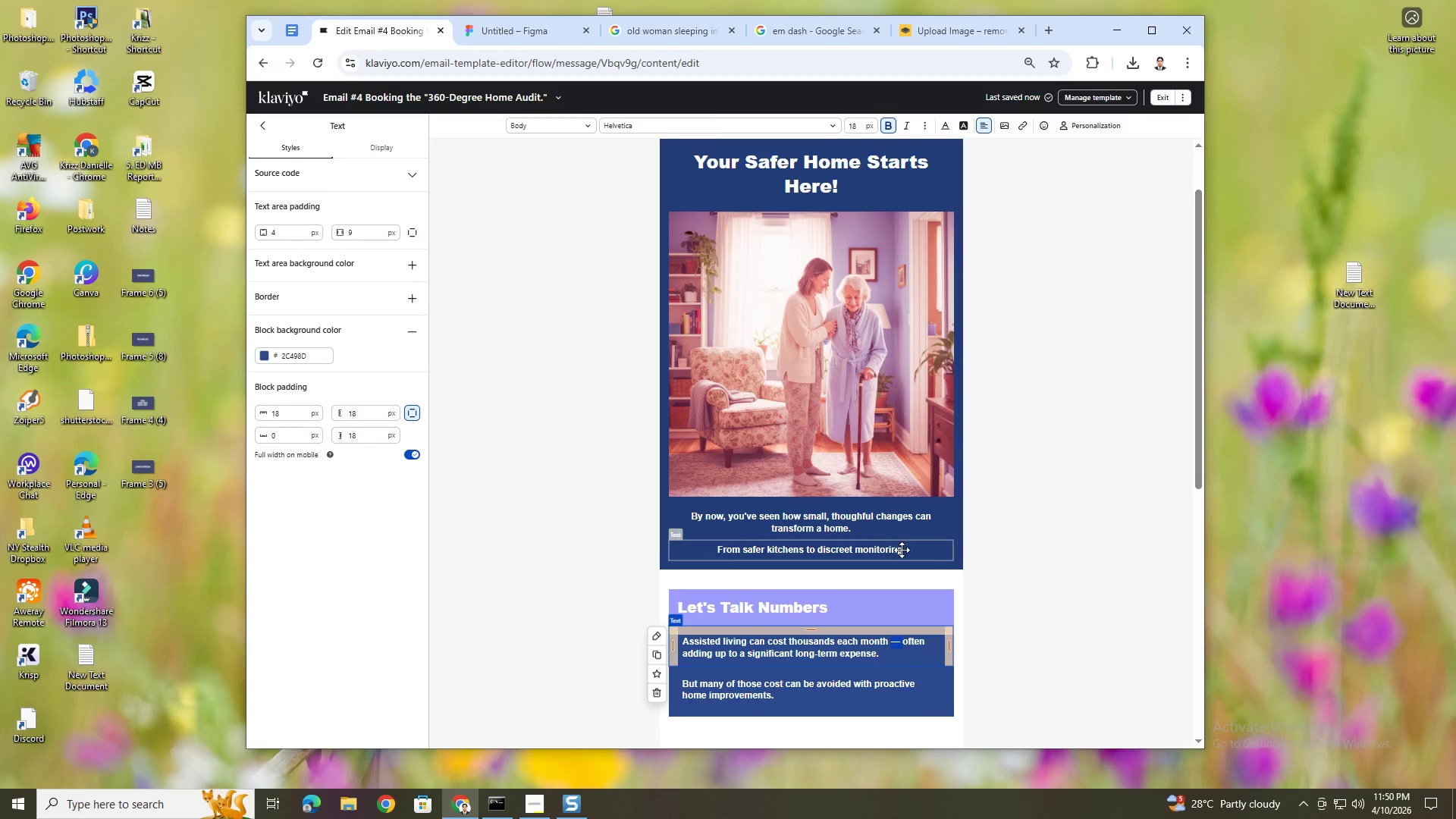 
double_click([902, 549])
 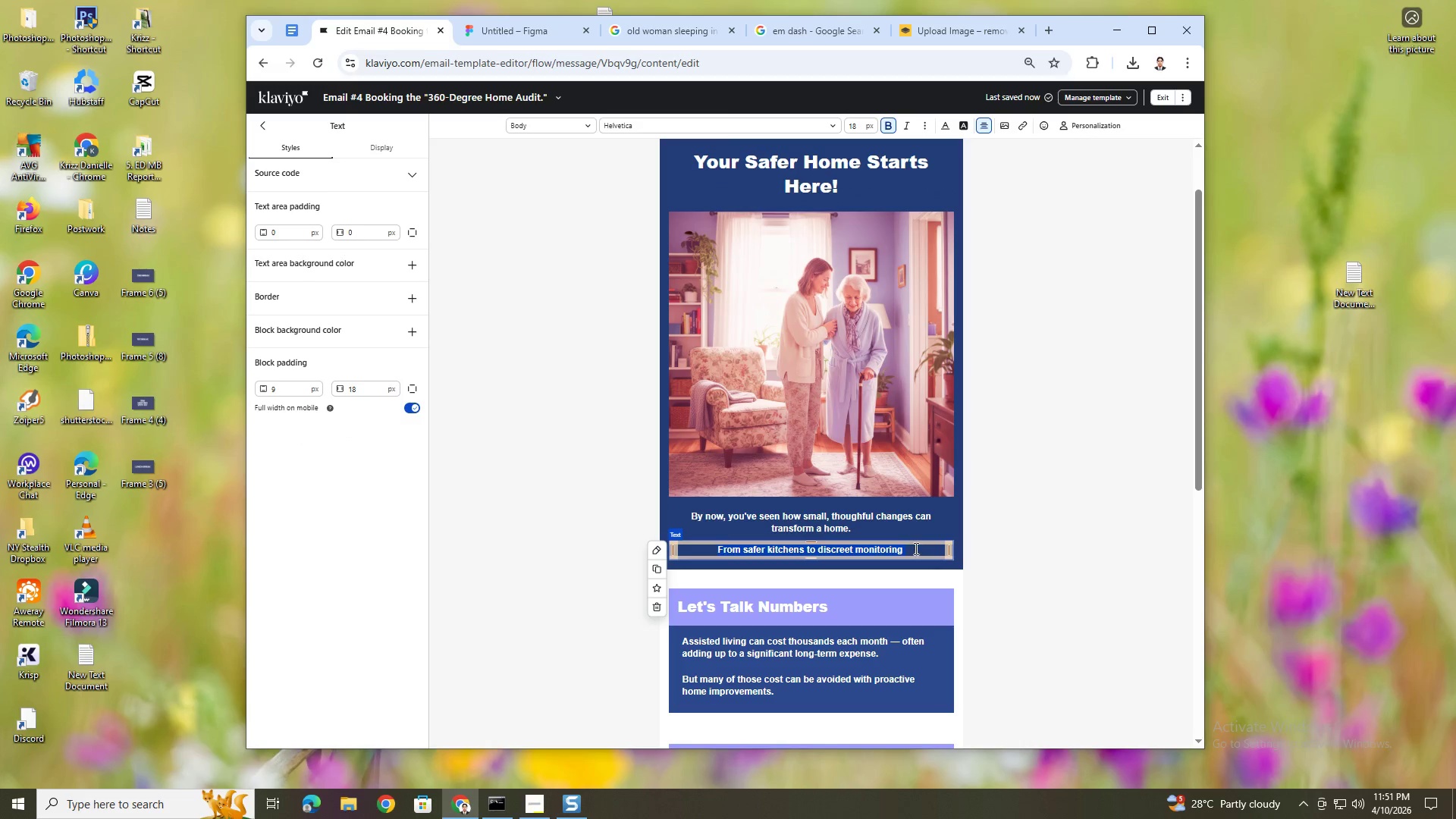 
left_click([915, 550])
 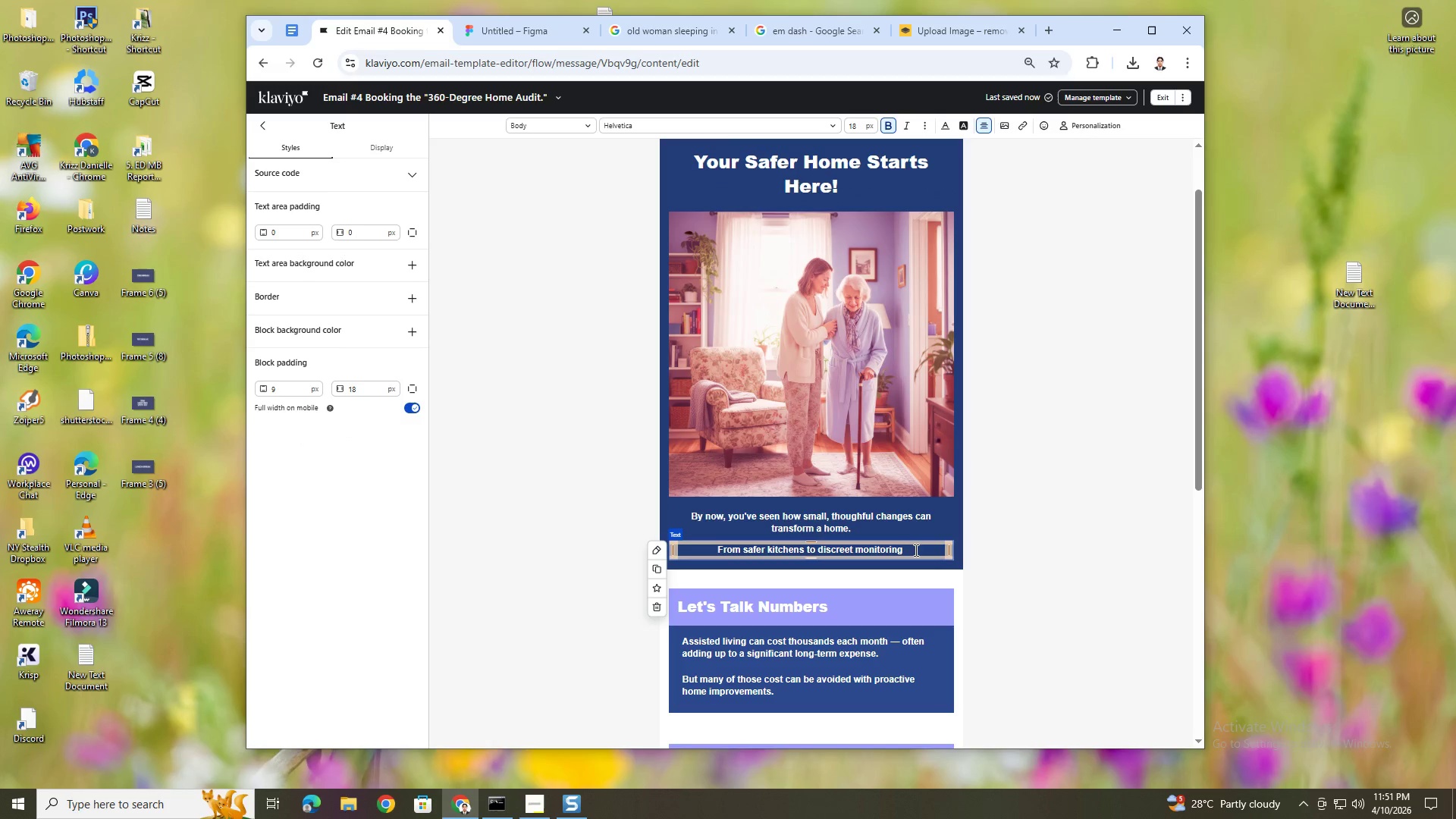 
hold_key(key=ControlLeft, duration=0.45)
 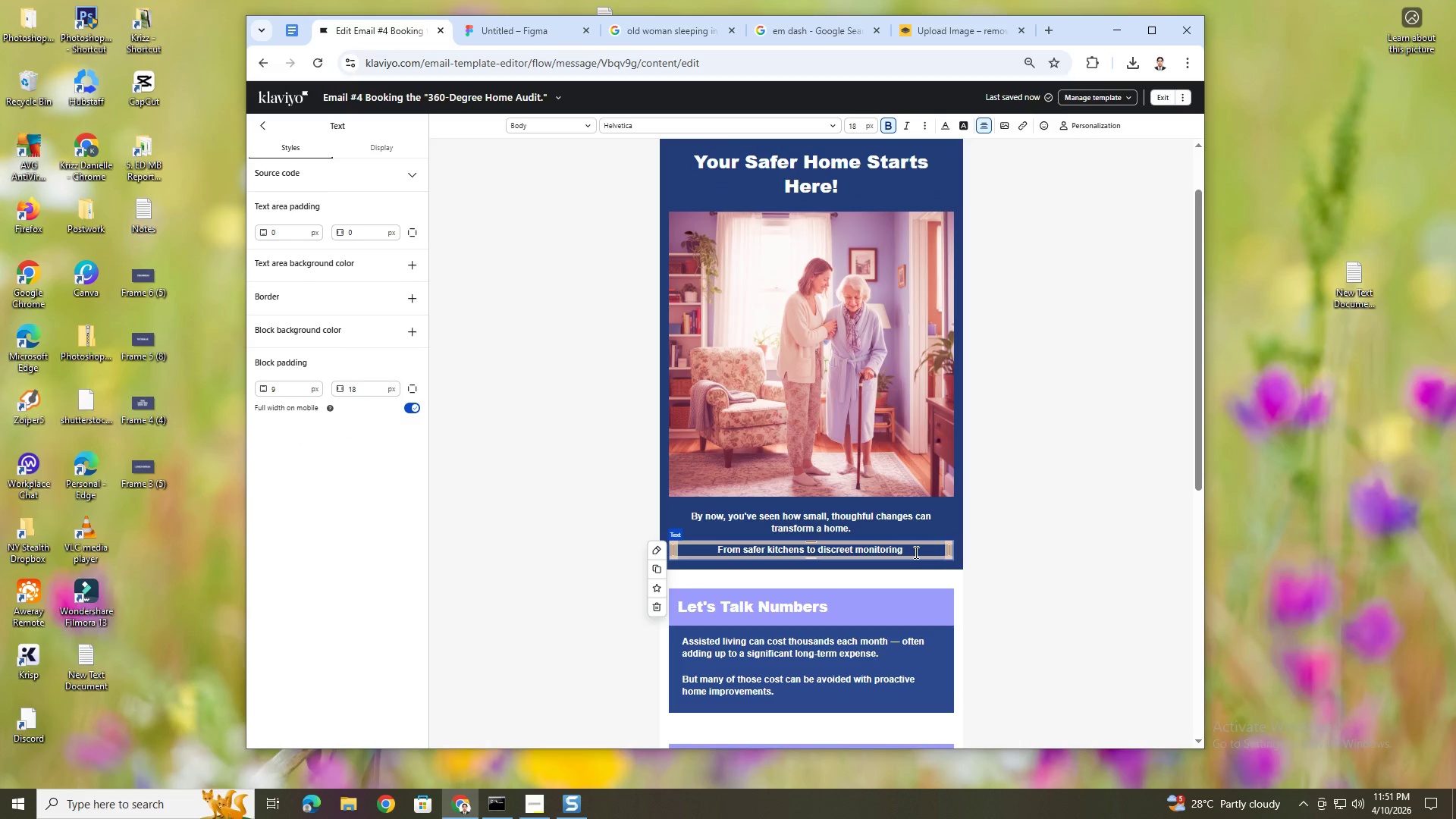 
key(Control+ControlLeft)
 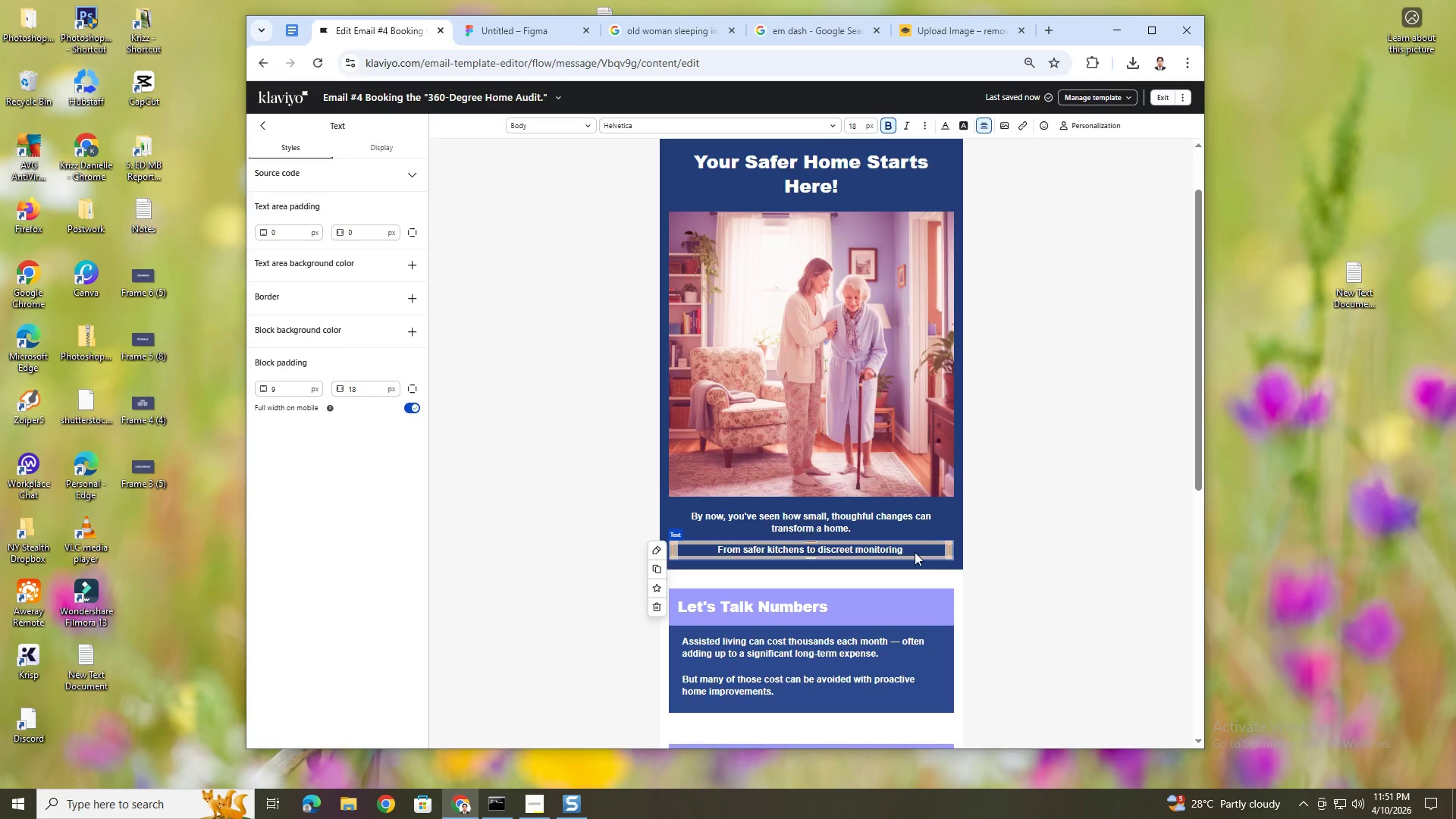 
key(Control+V)
 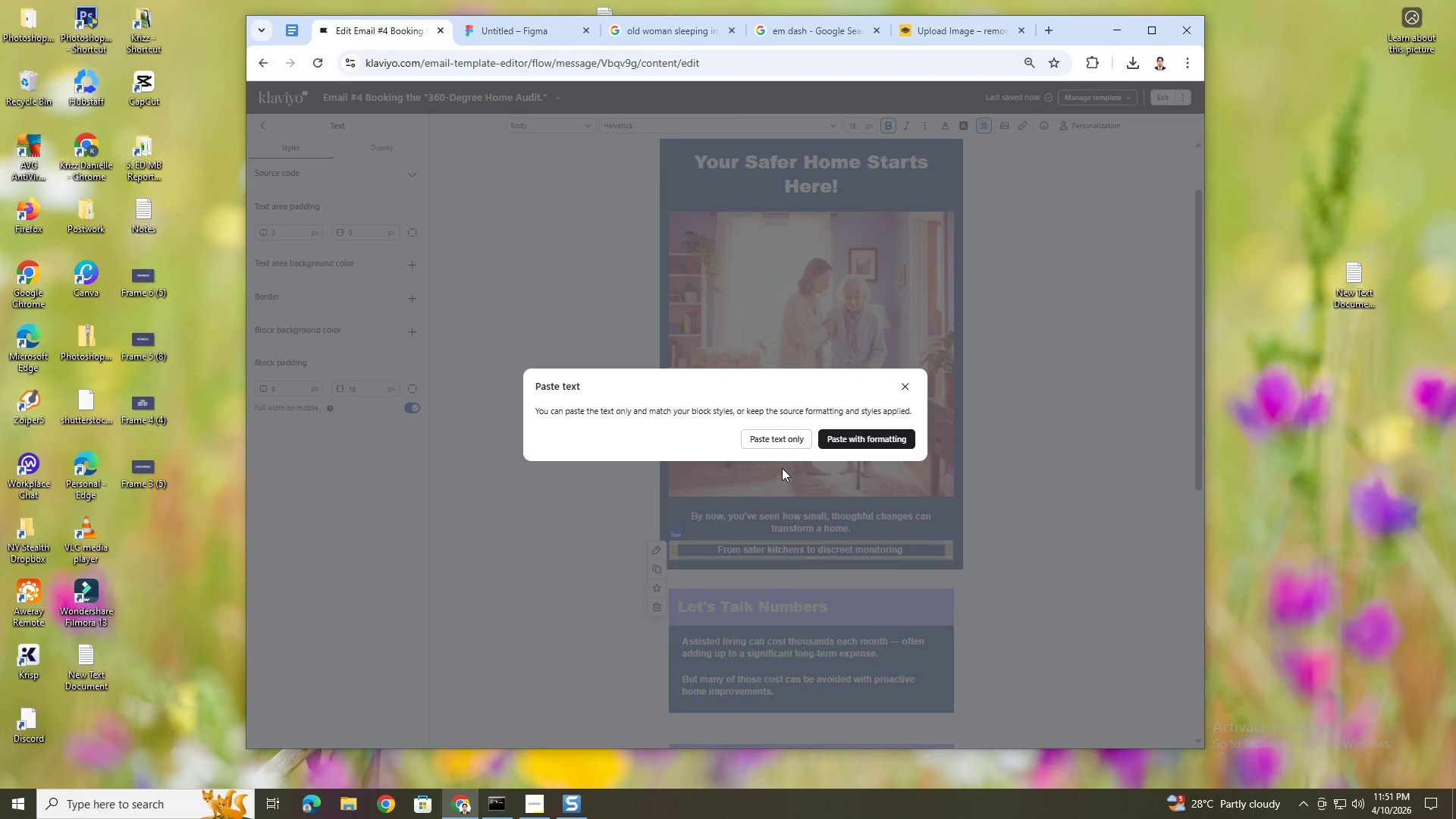 
left_click([783, 444])
 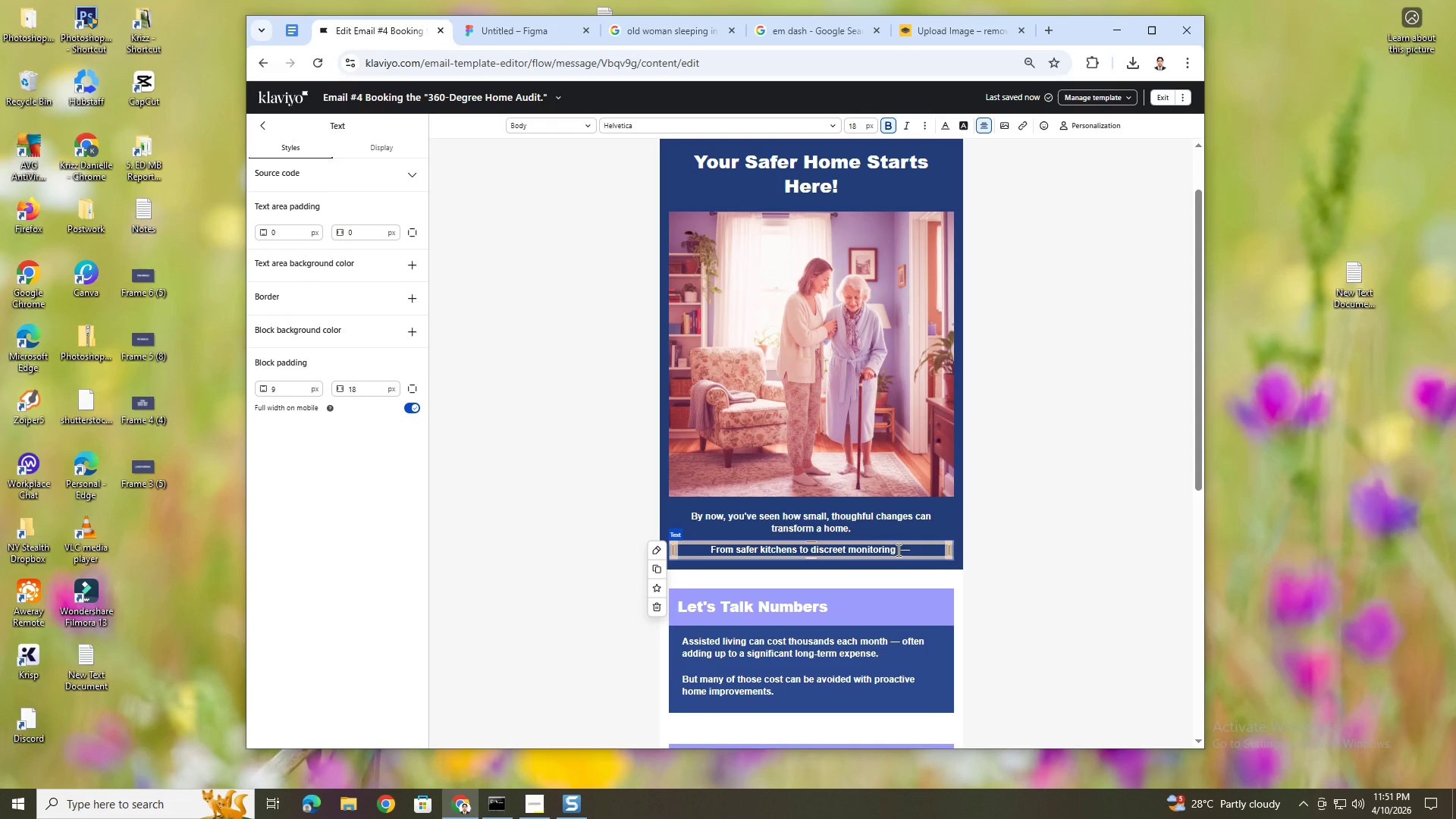 
left_click([899, 551])
 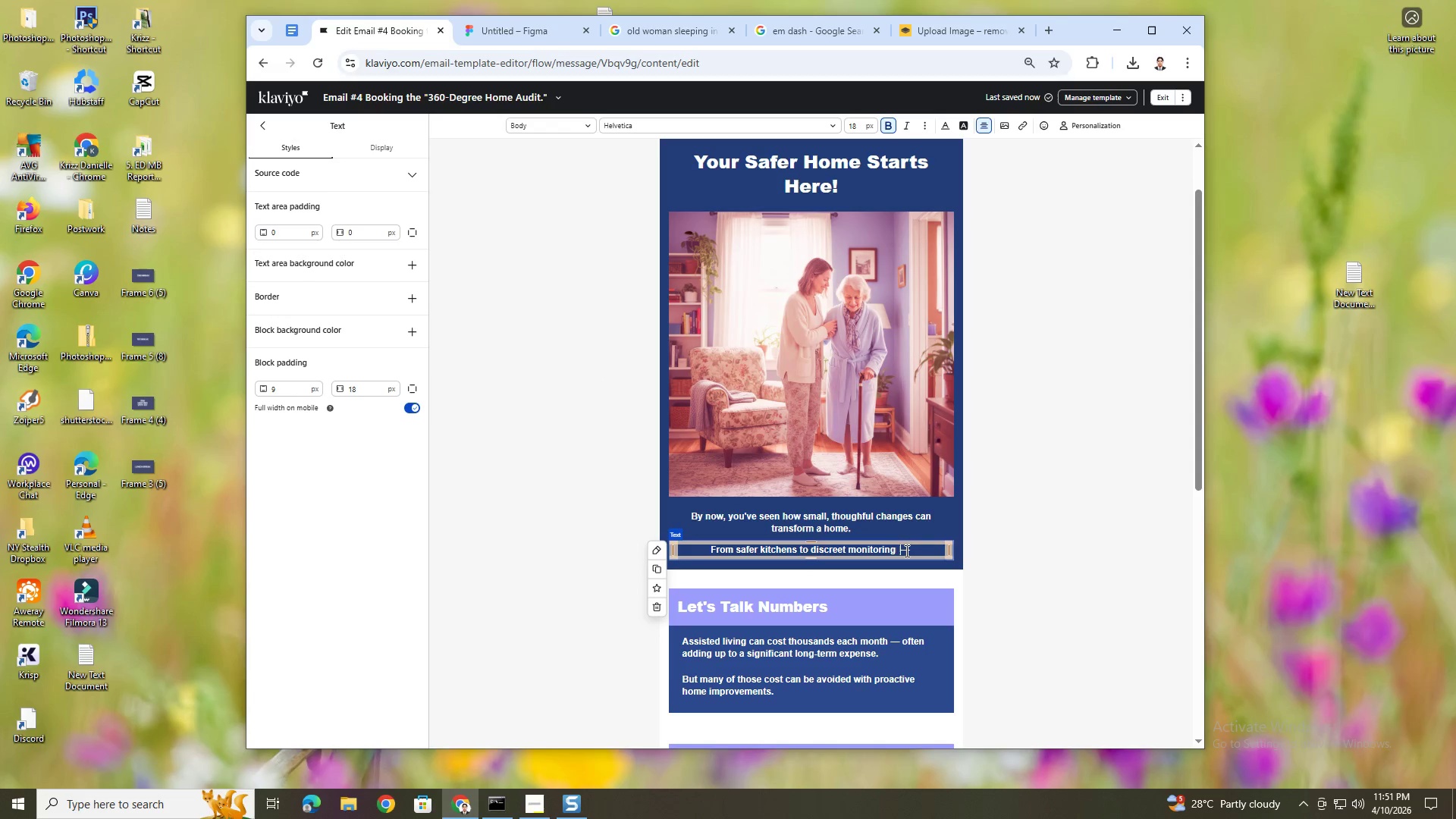 
key(Backspace)
 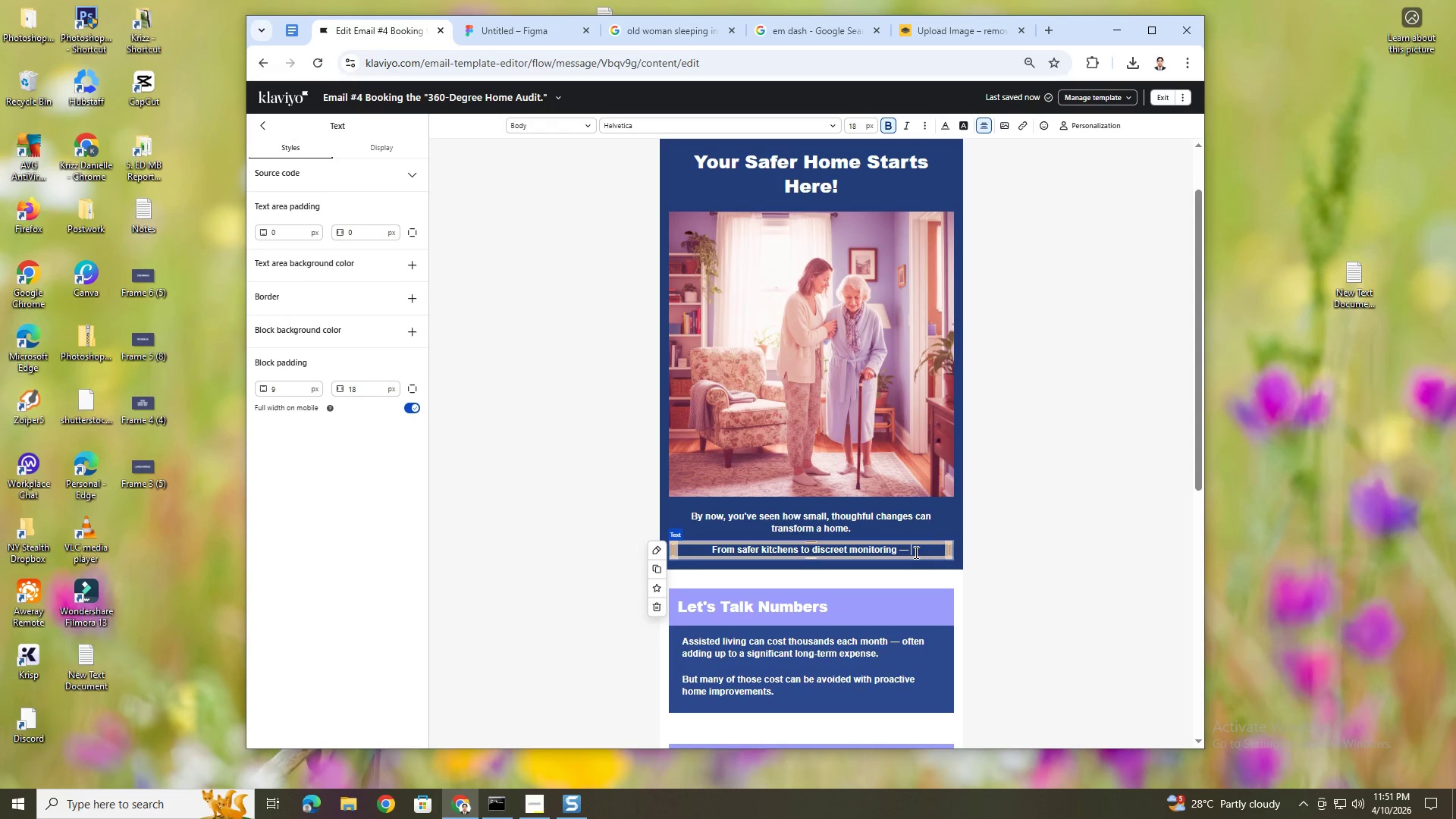 
left_click([915, 552])
 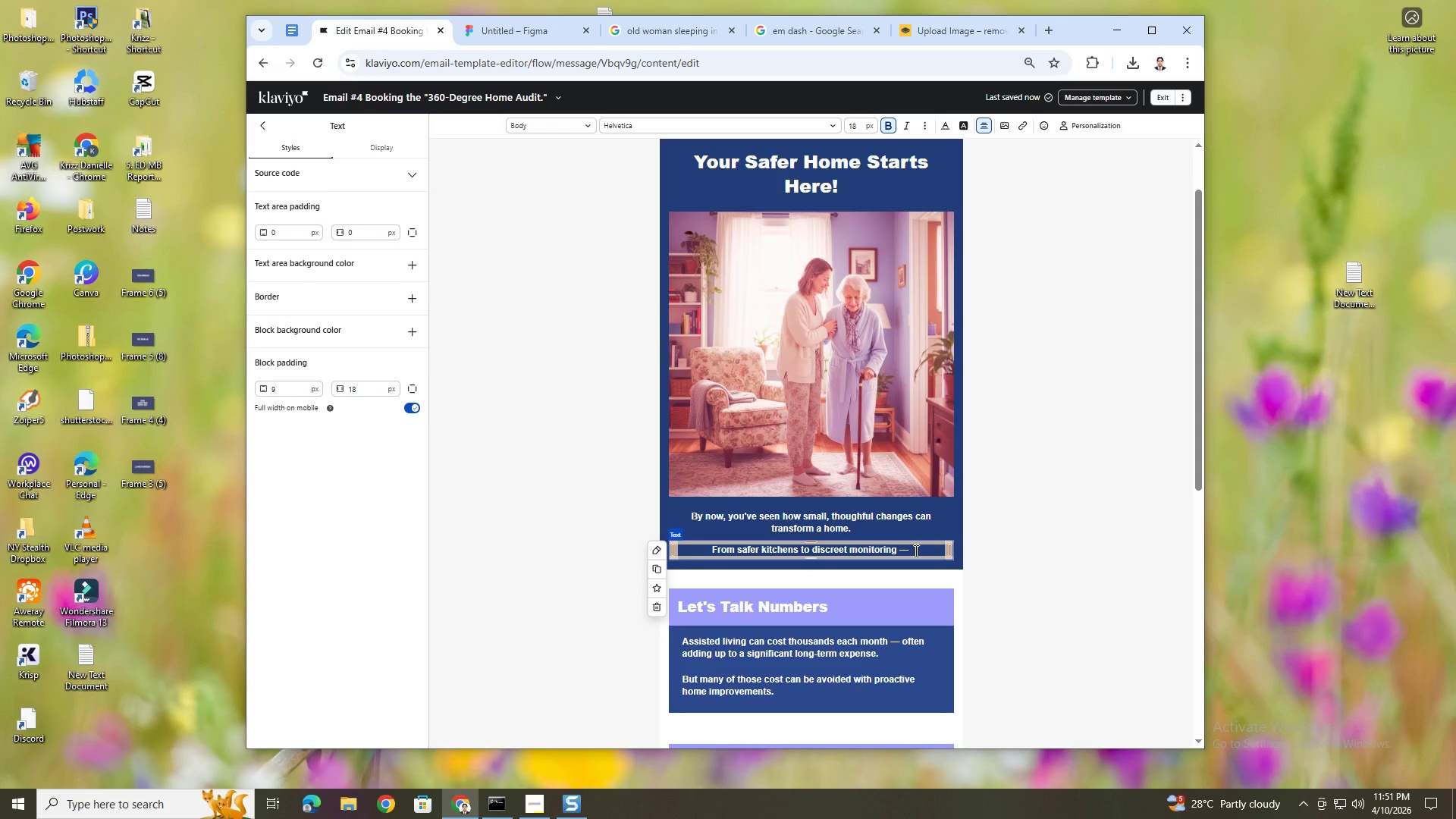 
type(every improvement adds a layer of protection.)
 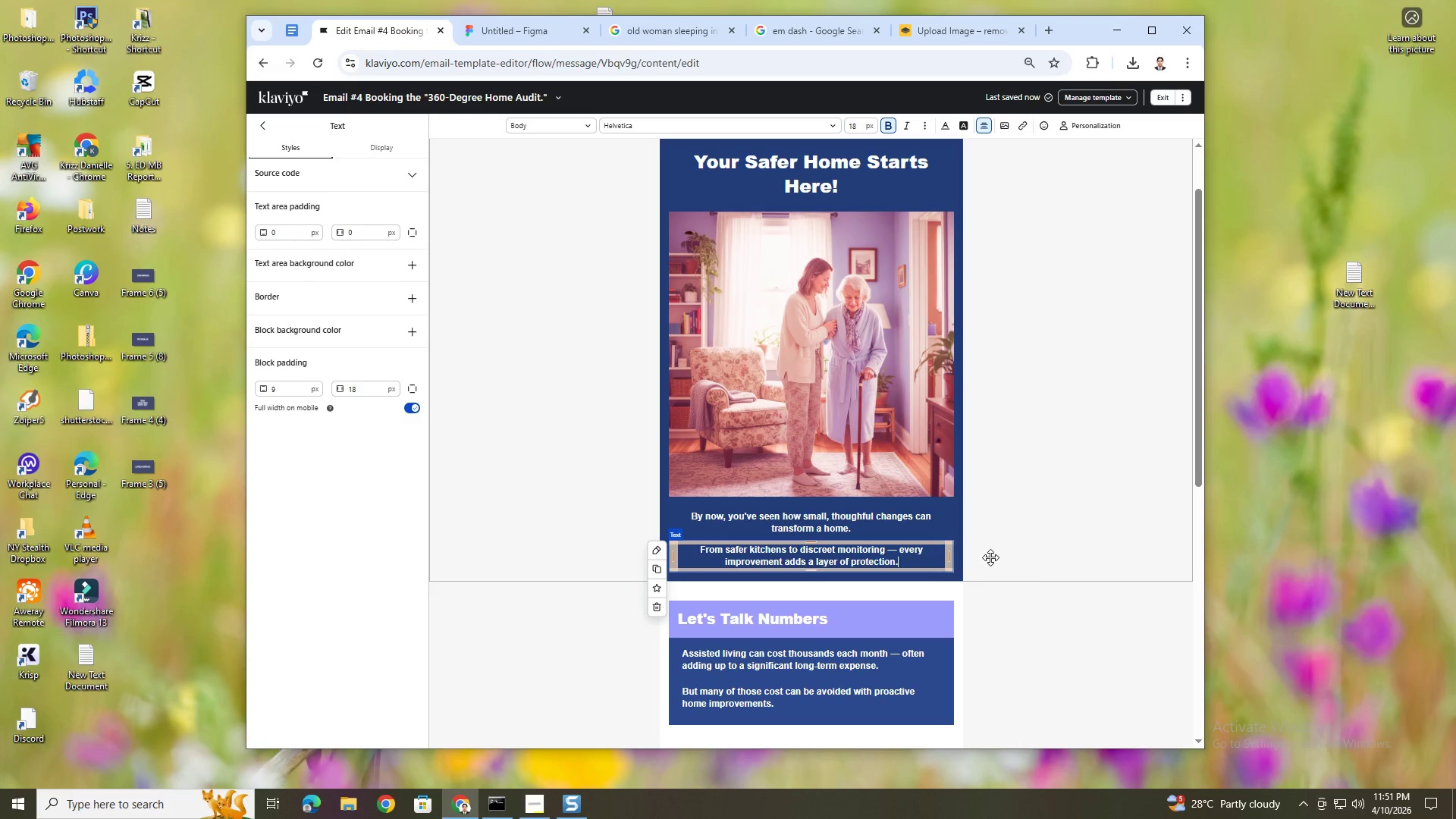 
left_click([1062, 567])
 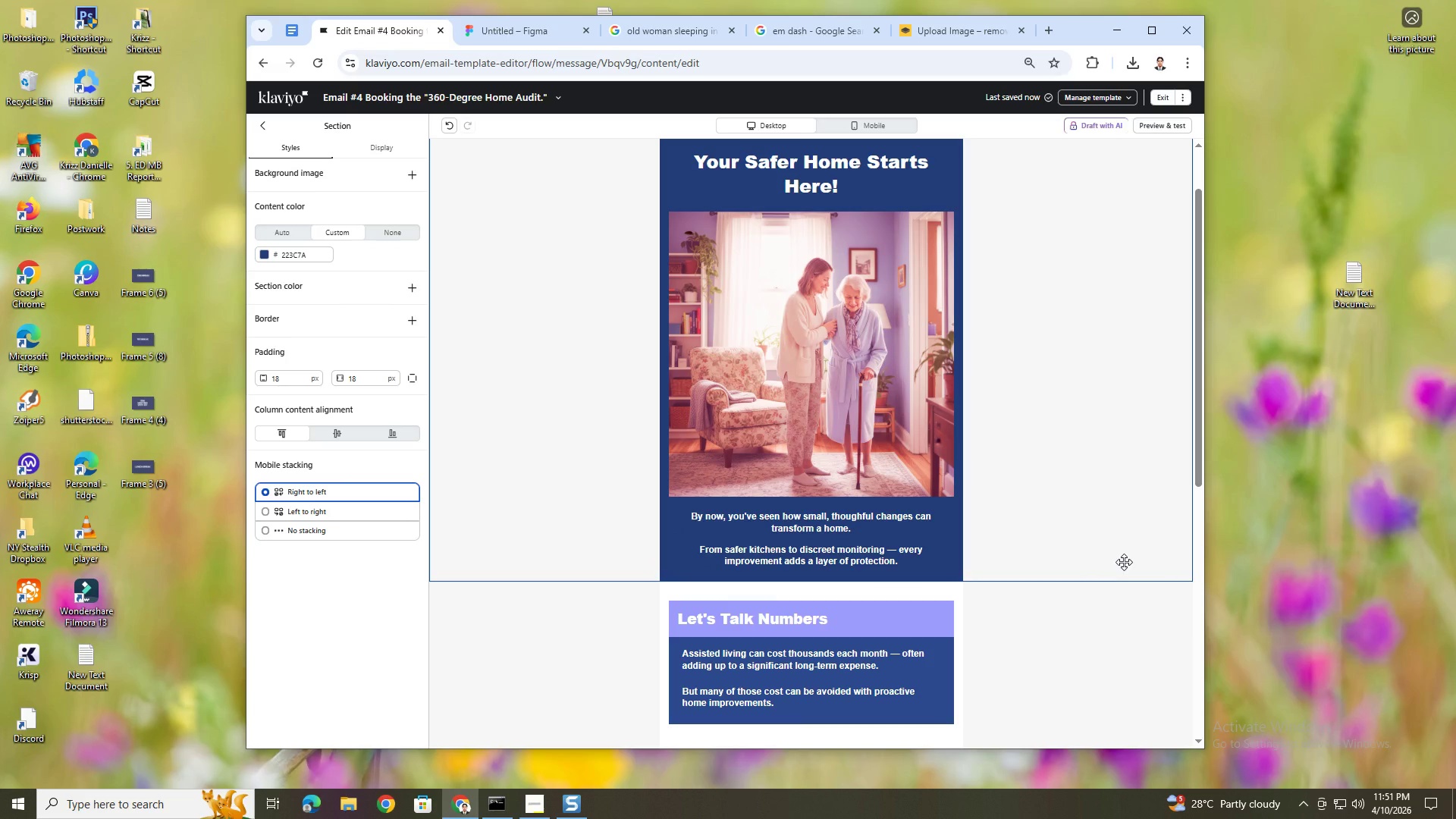 
wait(6.97)
 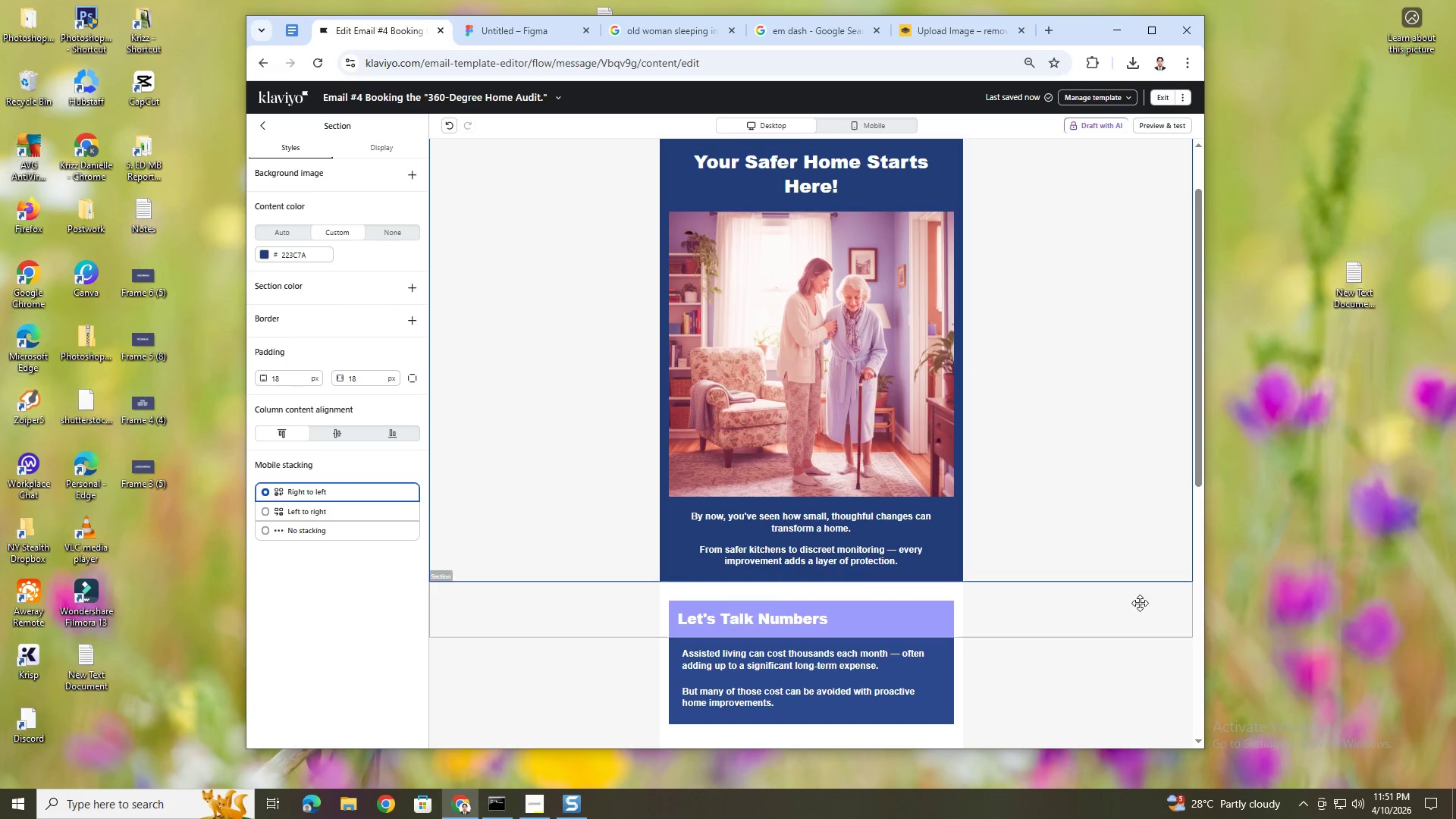 
left_click([547, 802])